 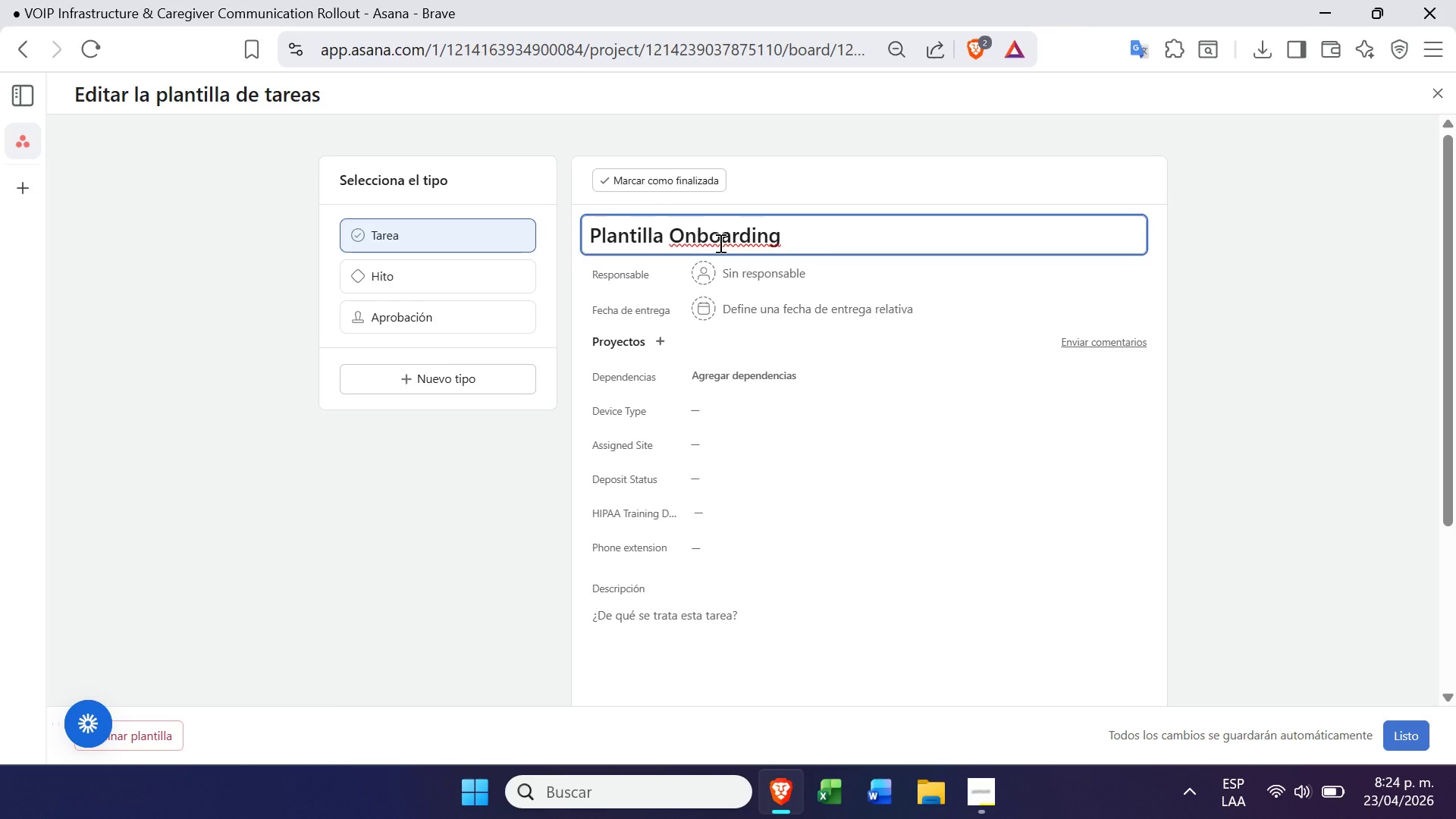 
type(^ VOIP training )
 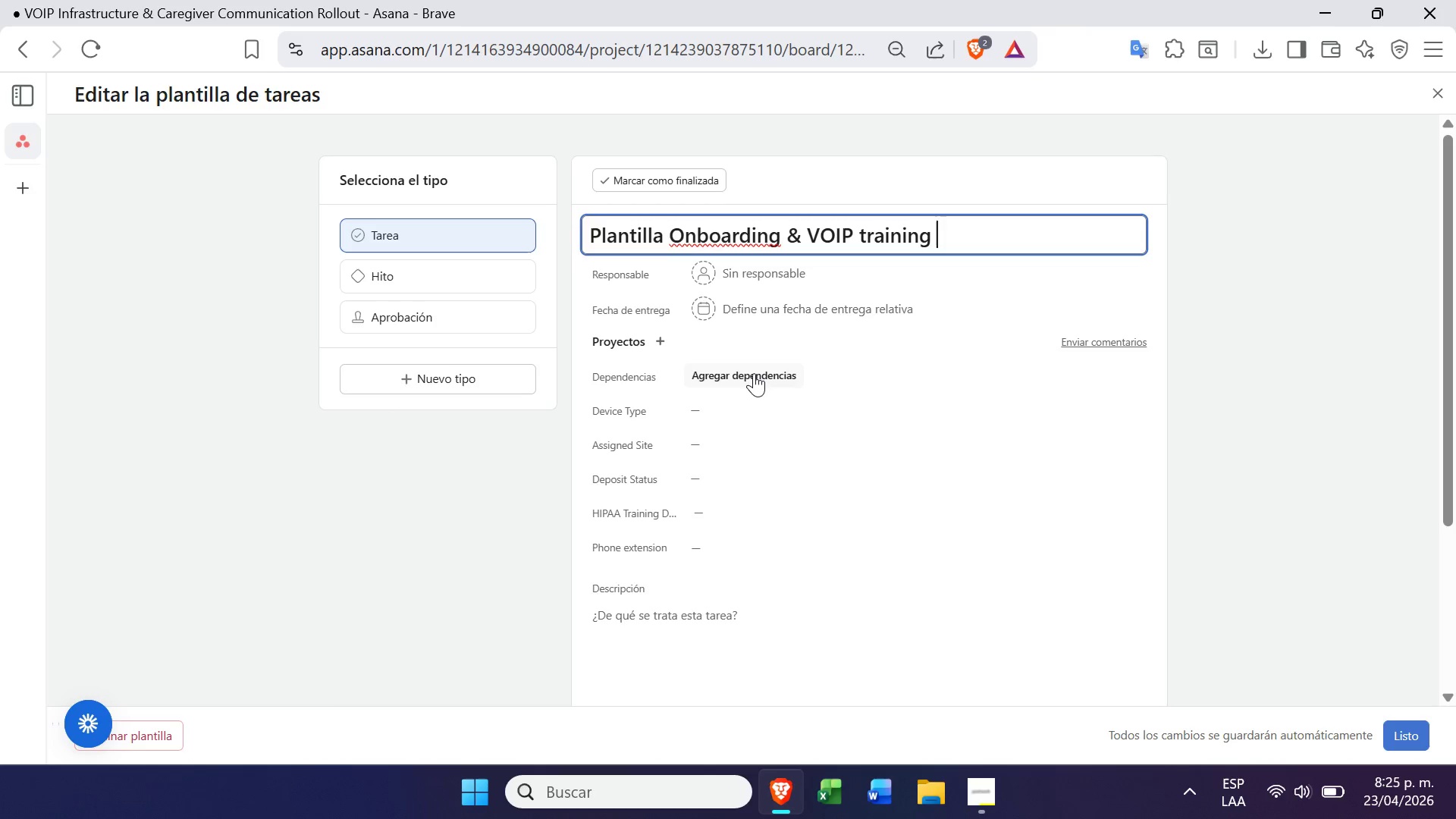 
wait(41.47)
 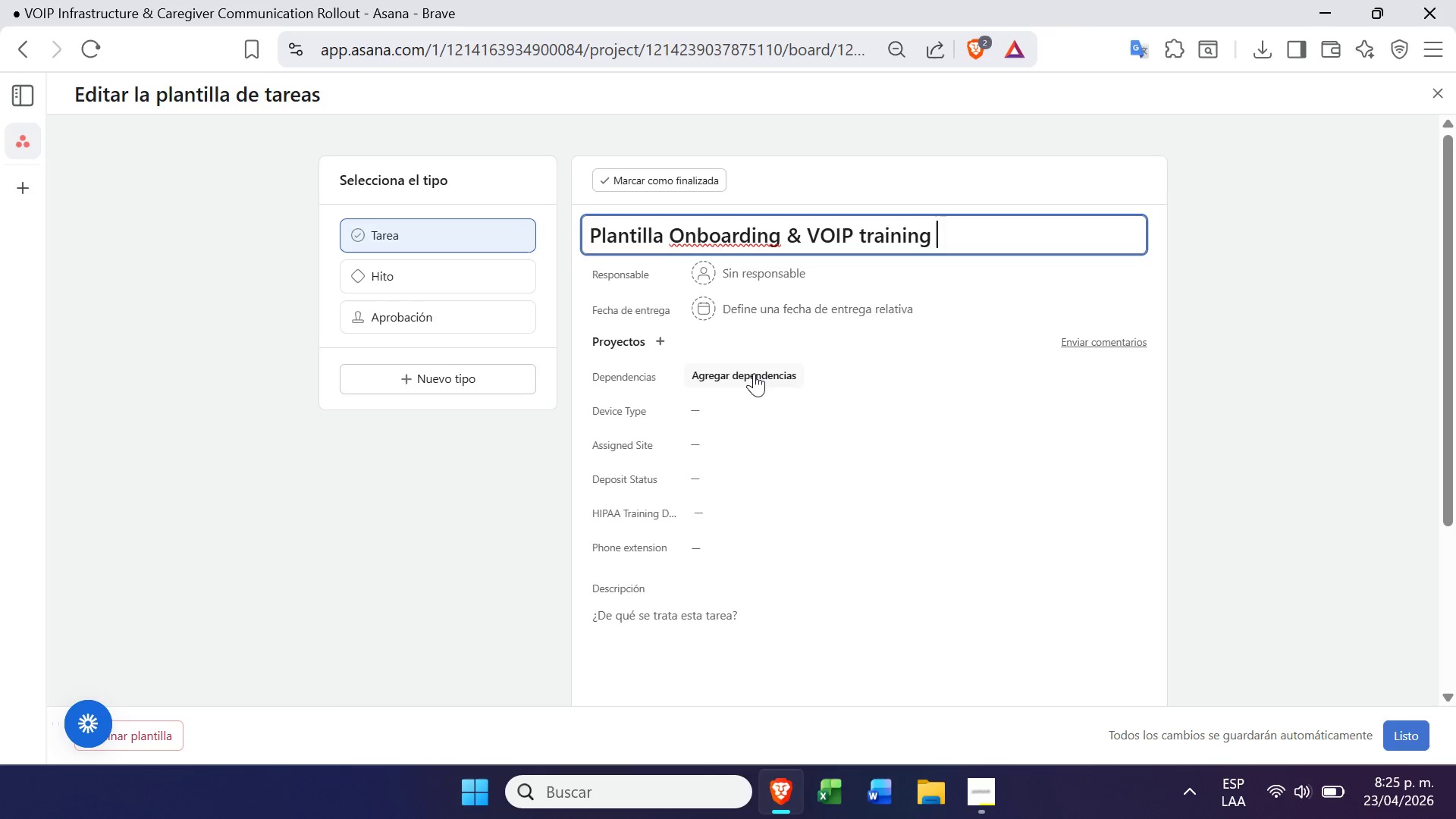 
left_click([711, 563])
 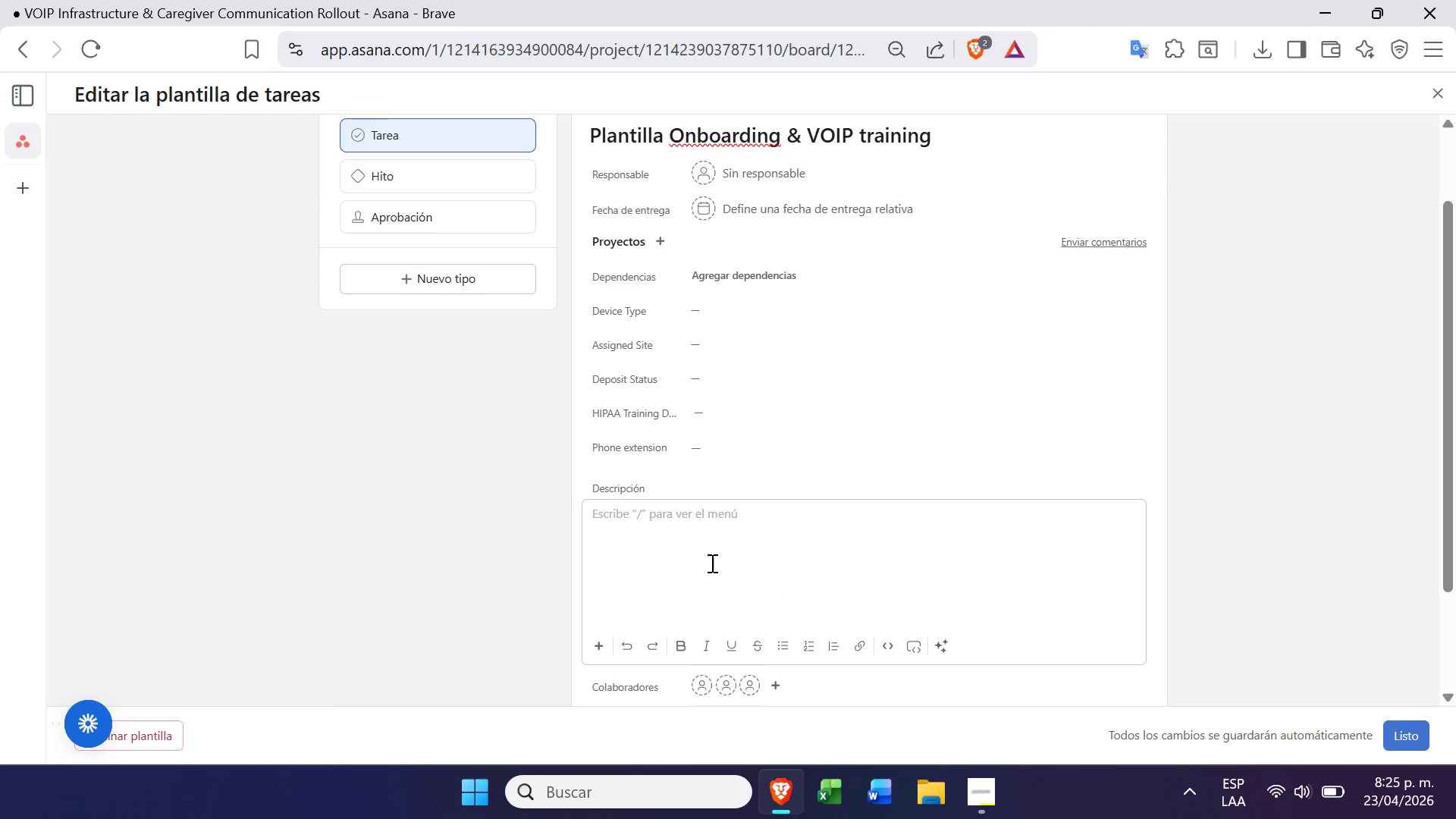 
type(Hola)
 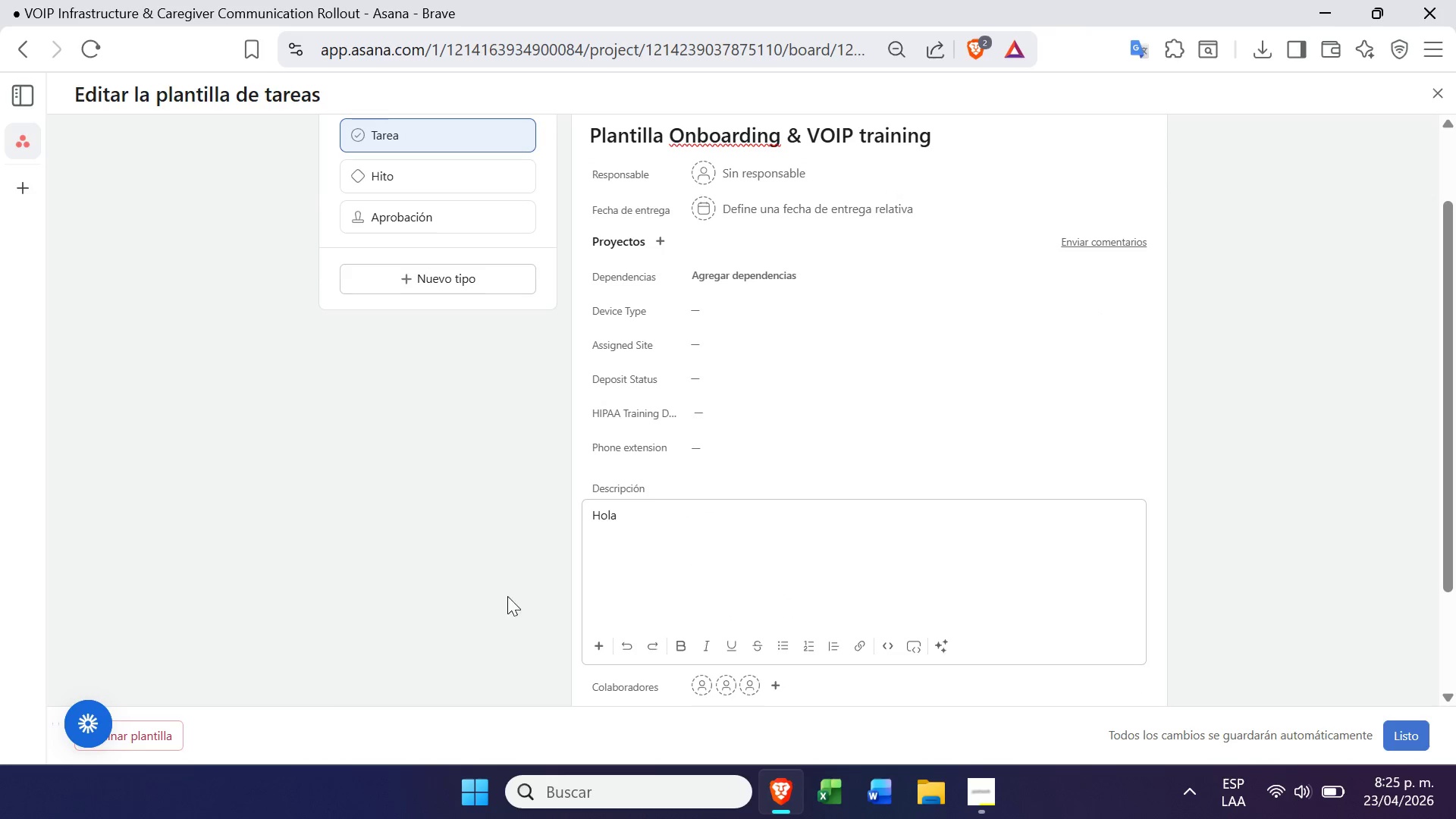 
left_click([592, 526])
 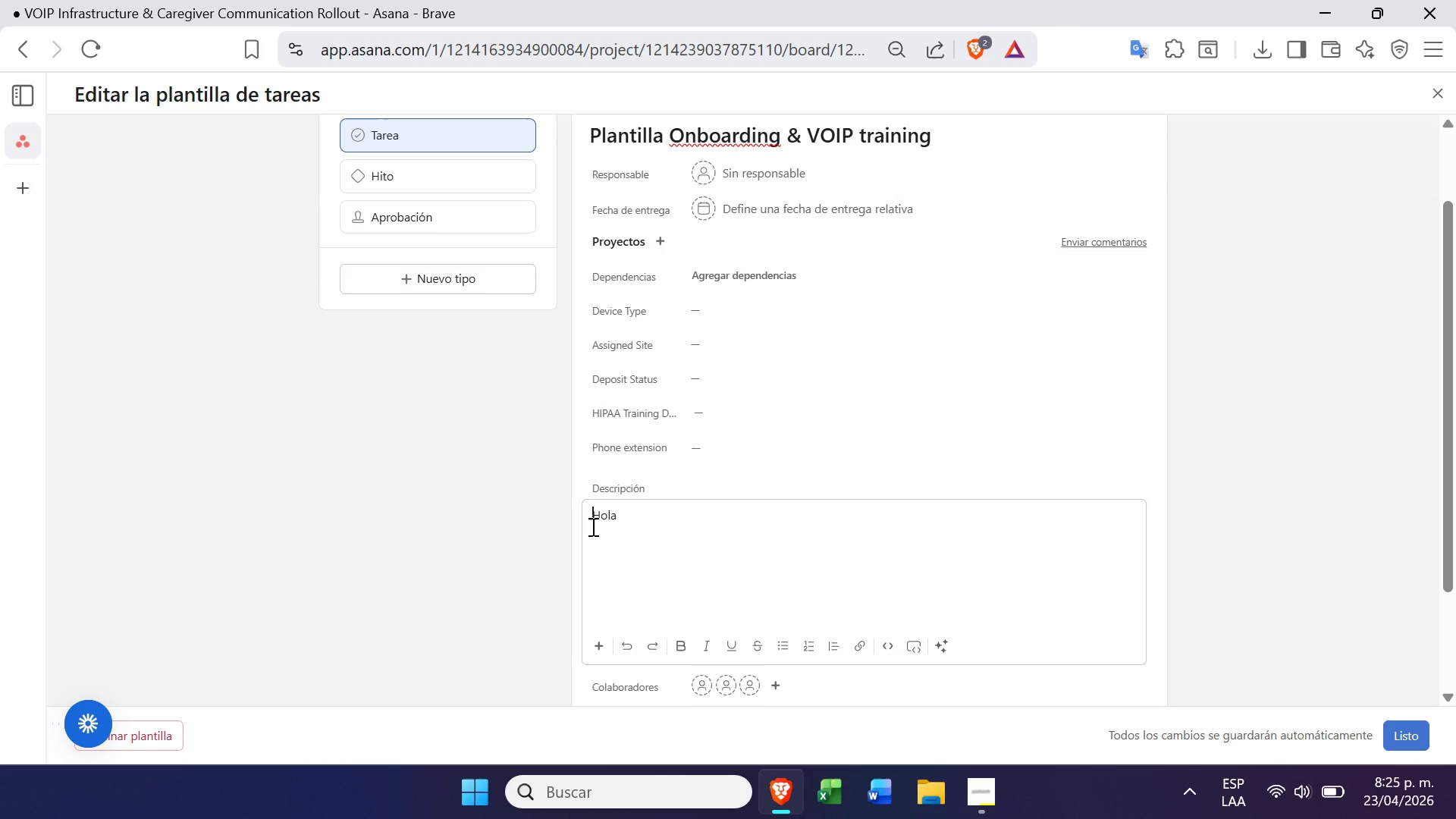 
key(Shift+ShiftRight)
 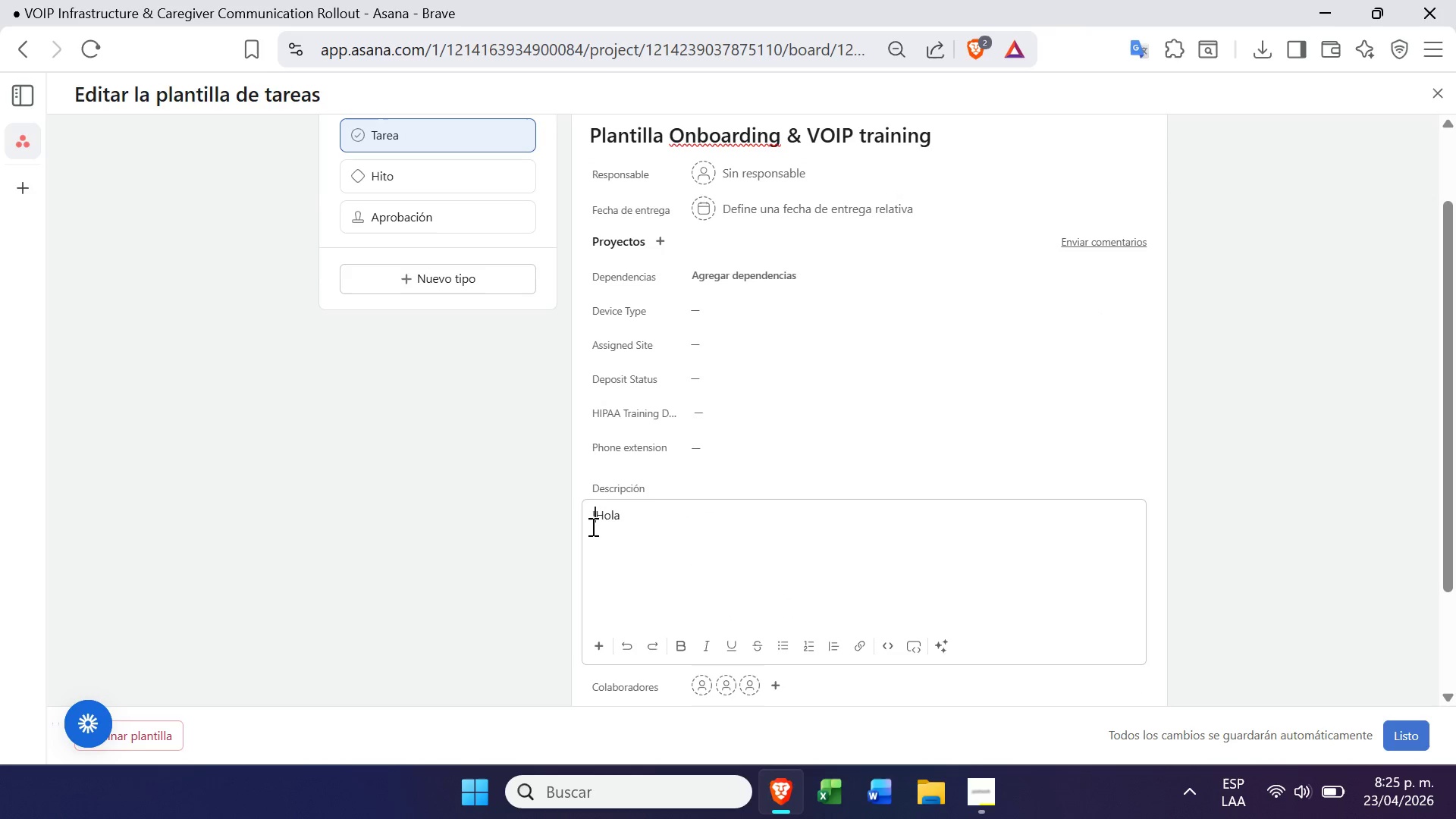 
key(Shift+1)
 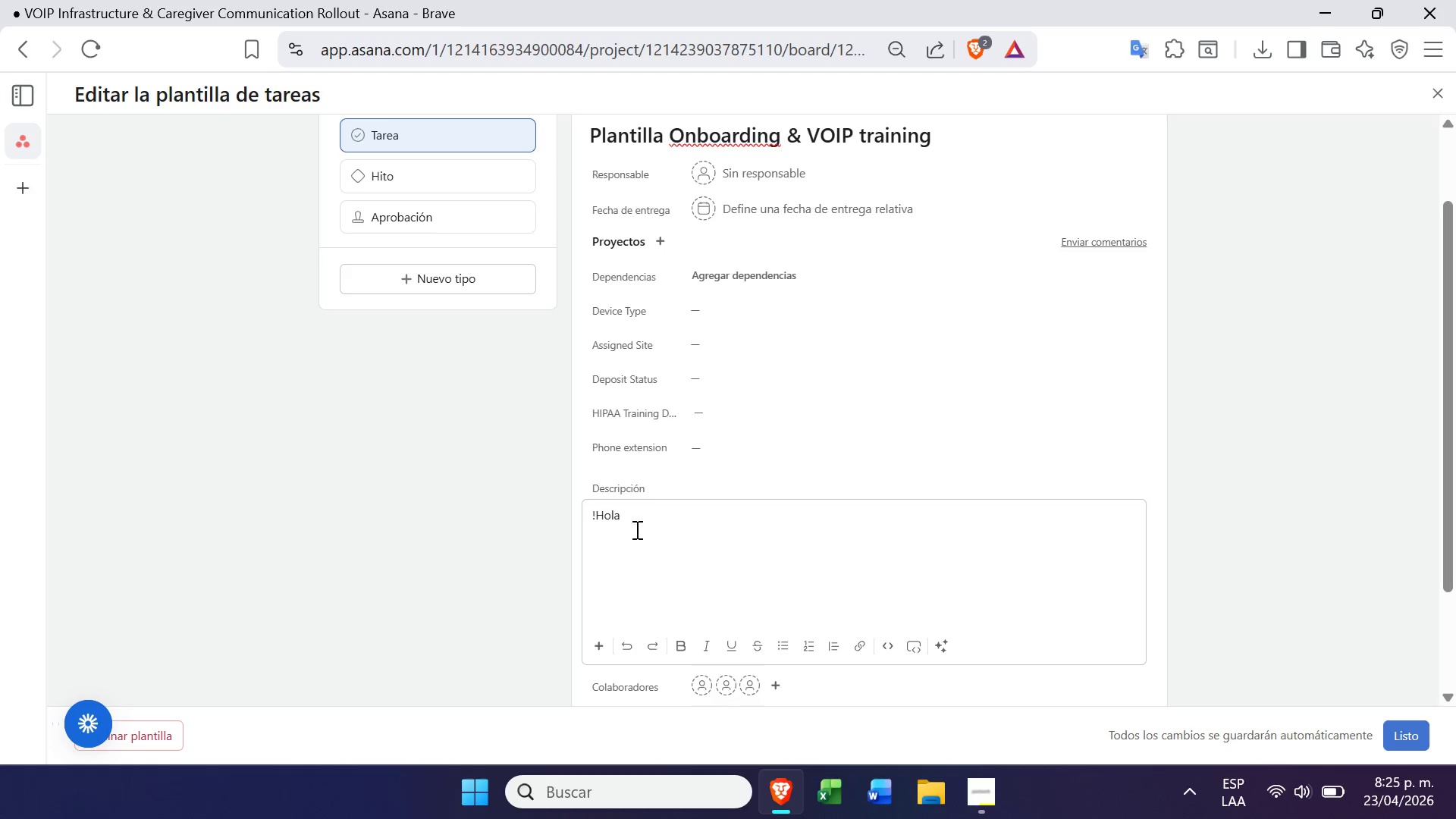 
left_click([653, 525])
 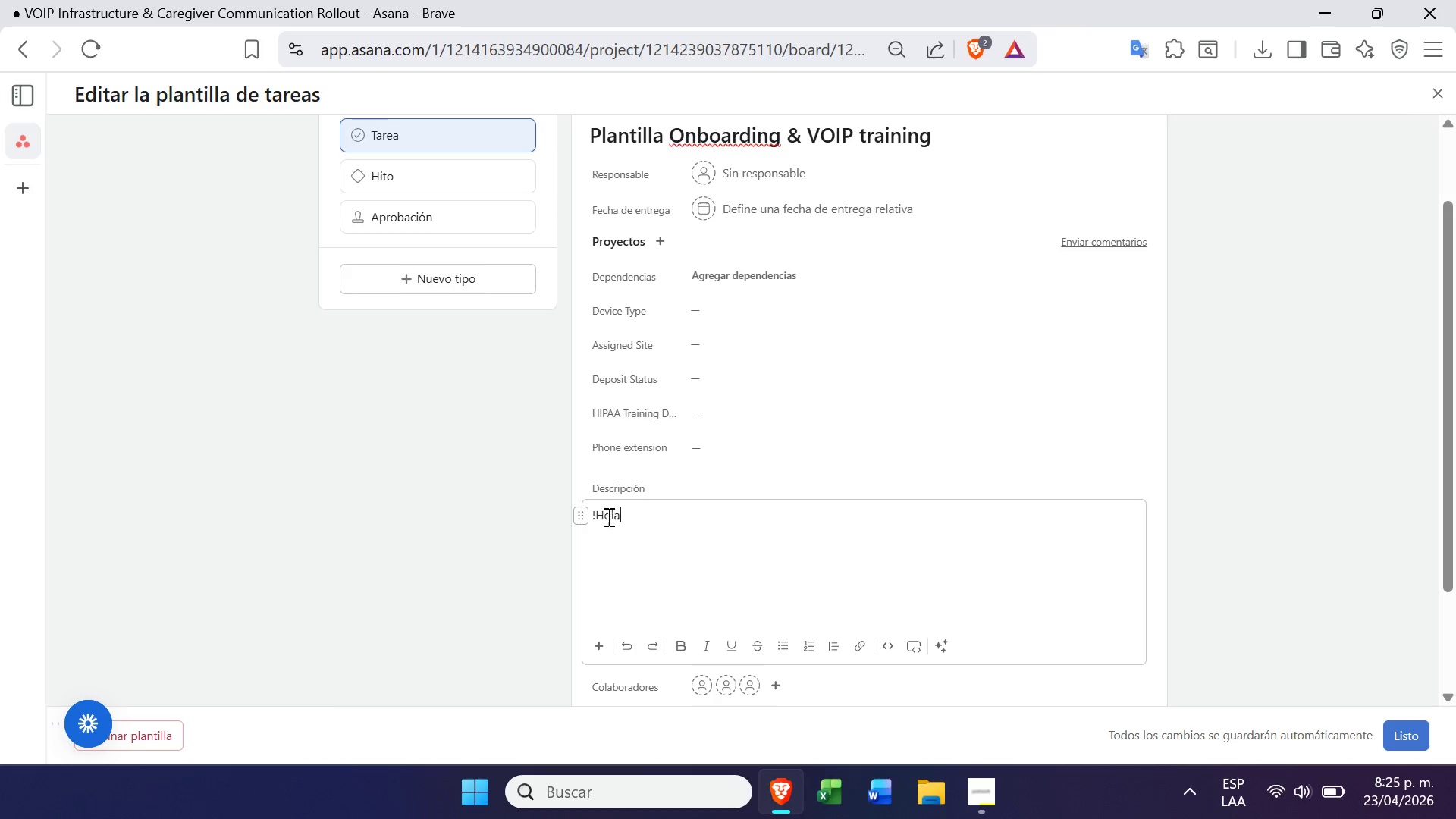 
key(Shift+ShiftRight)
 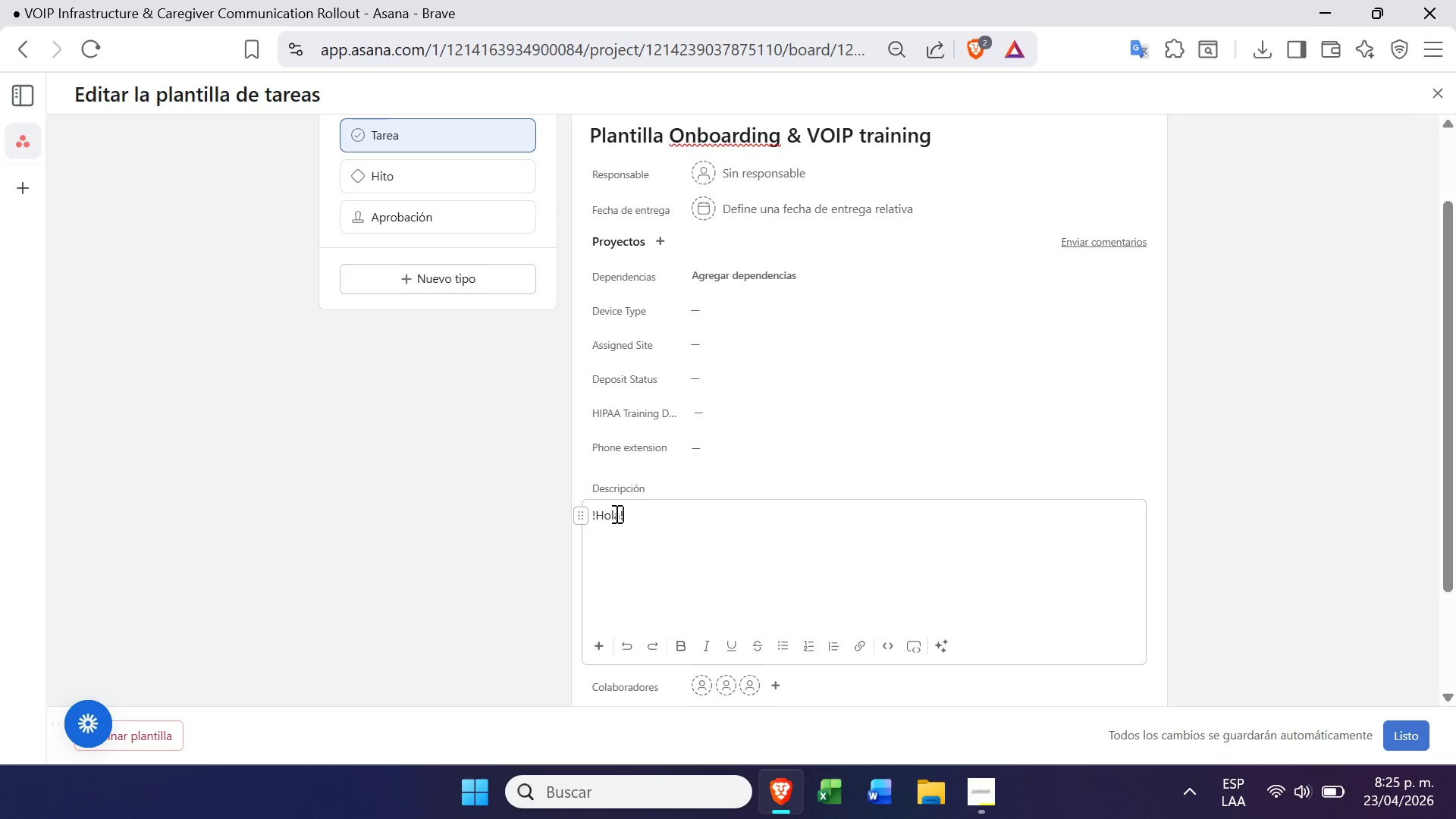 
key(Shift+1)
 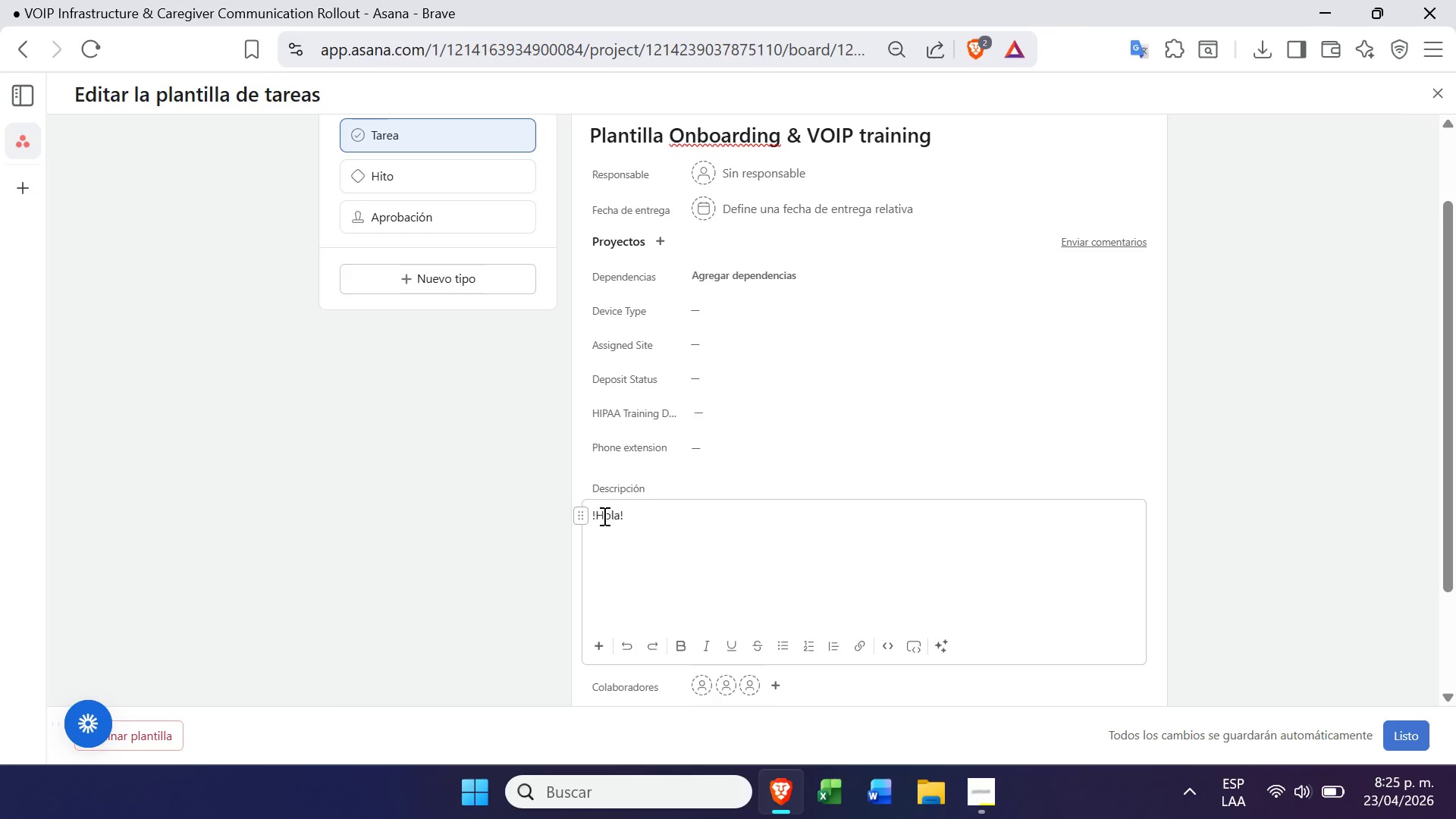 
left_click([598, 515])
 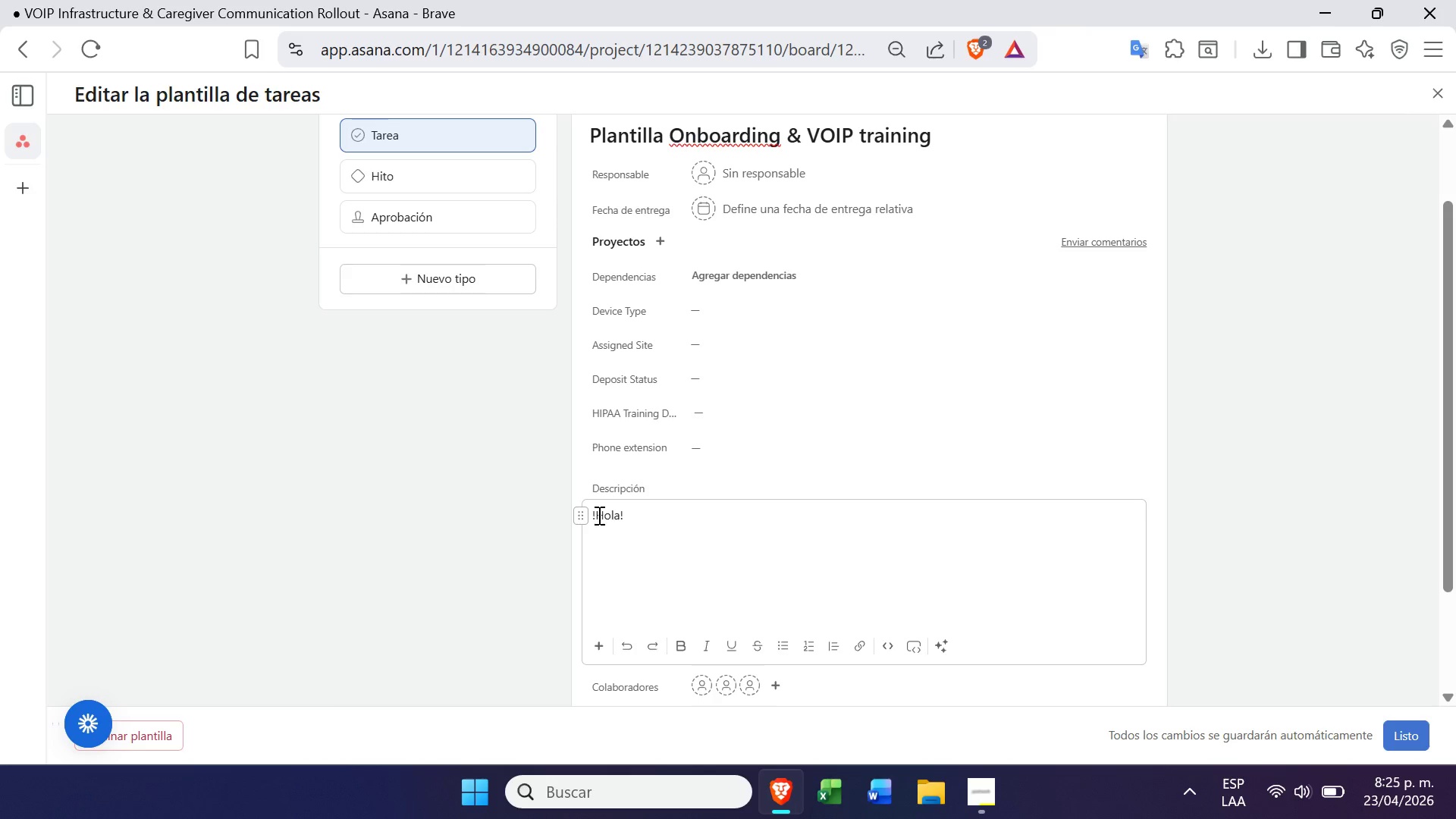 
key(Backspace)
 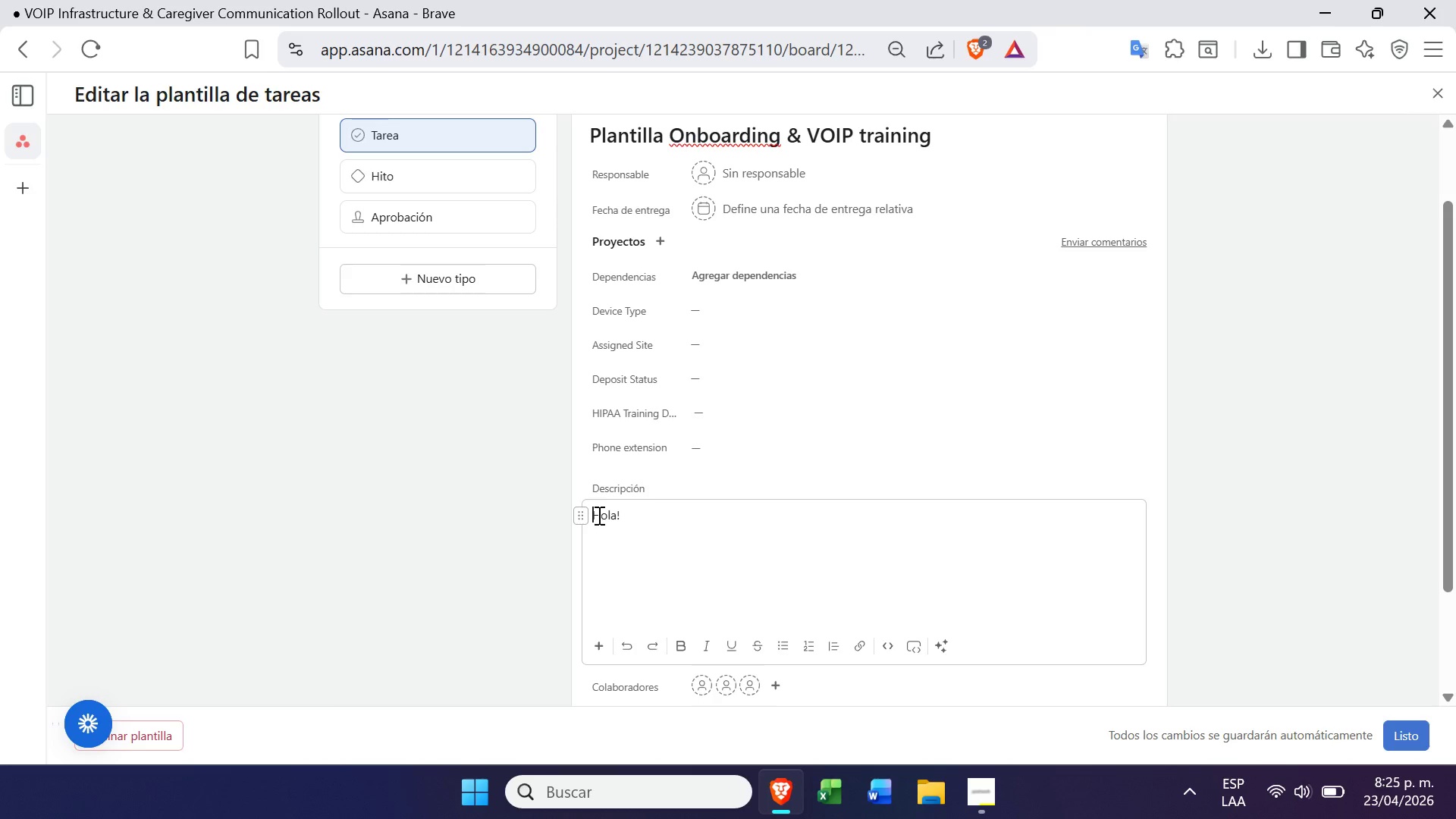 
key(Shift+BracketRight)
 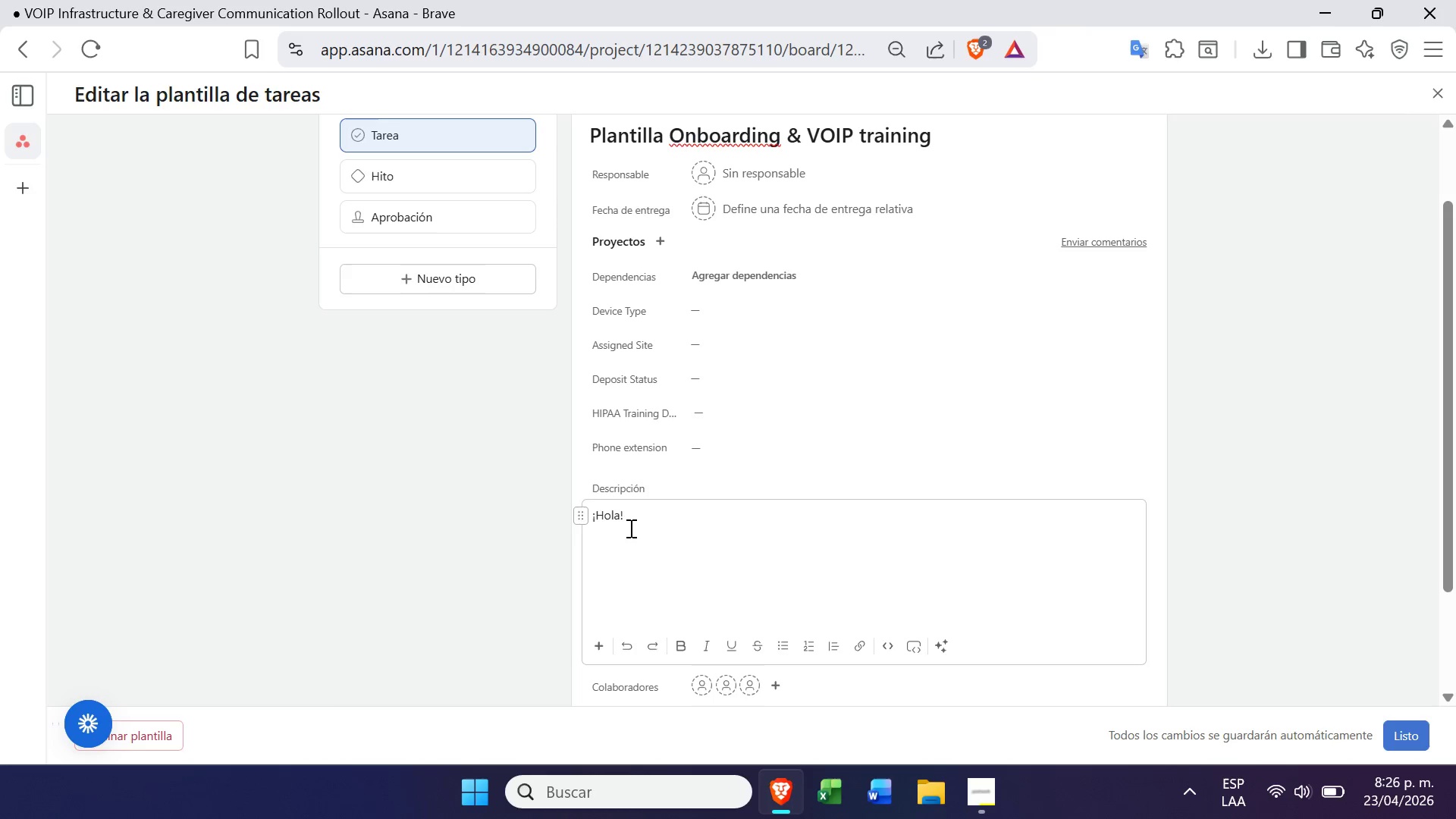 
left_click([643, 523])
 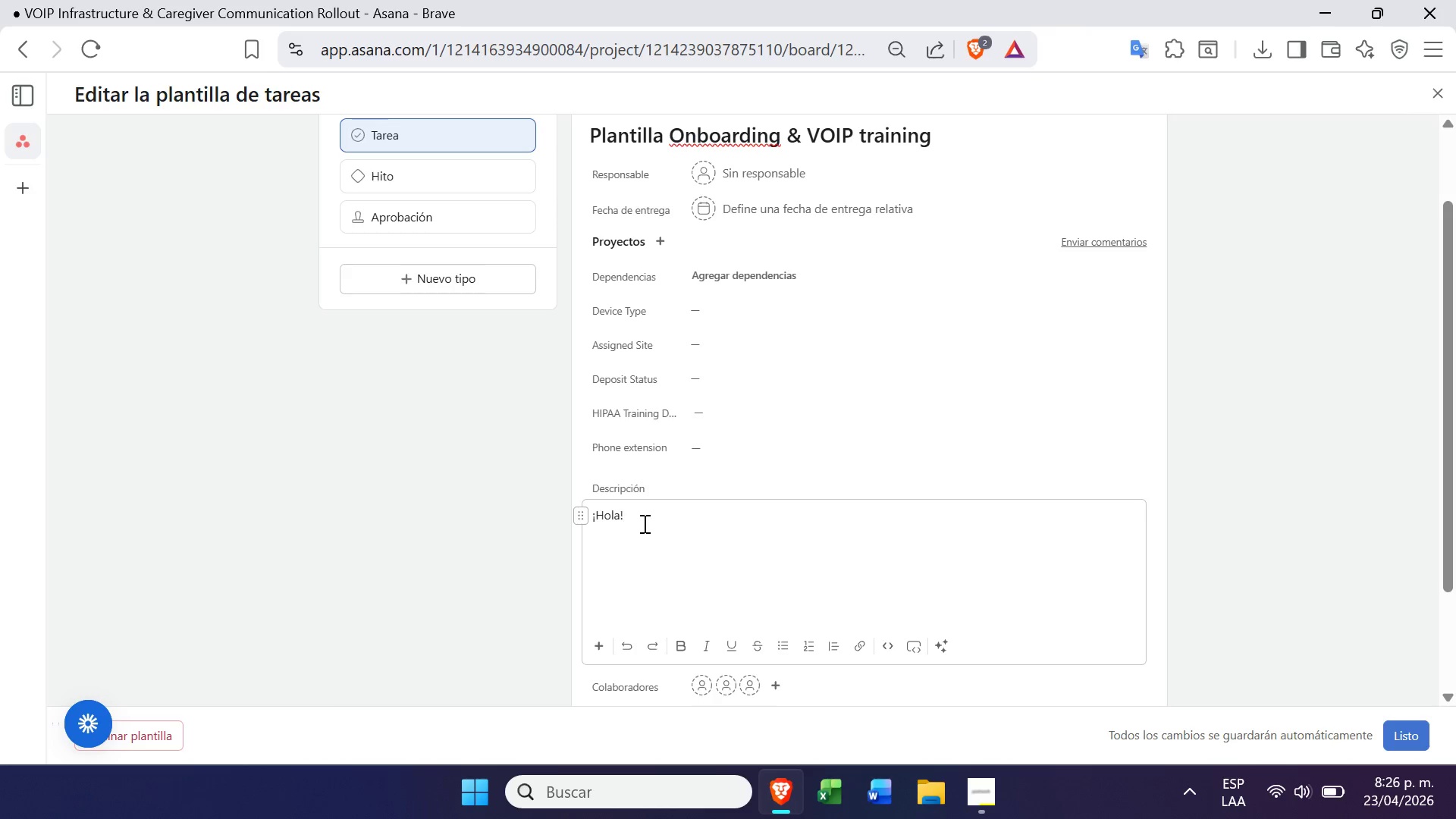 
type( Bienvenido al equipo. Estee)
key(Backspace)
type( espacio es para que dejes listo tu nuevo tel;efoo)
key(Backspace)
type(no de la emprea)
key(Backspace)
type(d)
key(Backspace)
type(sa. Es s;uper omportante)
key(Backspace)
 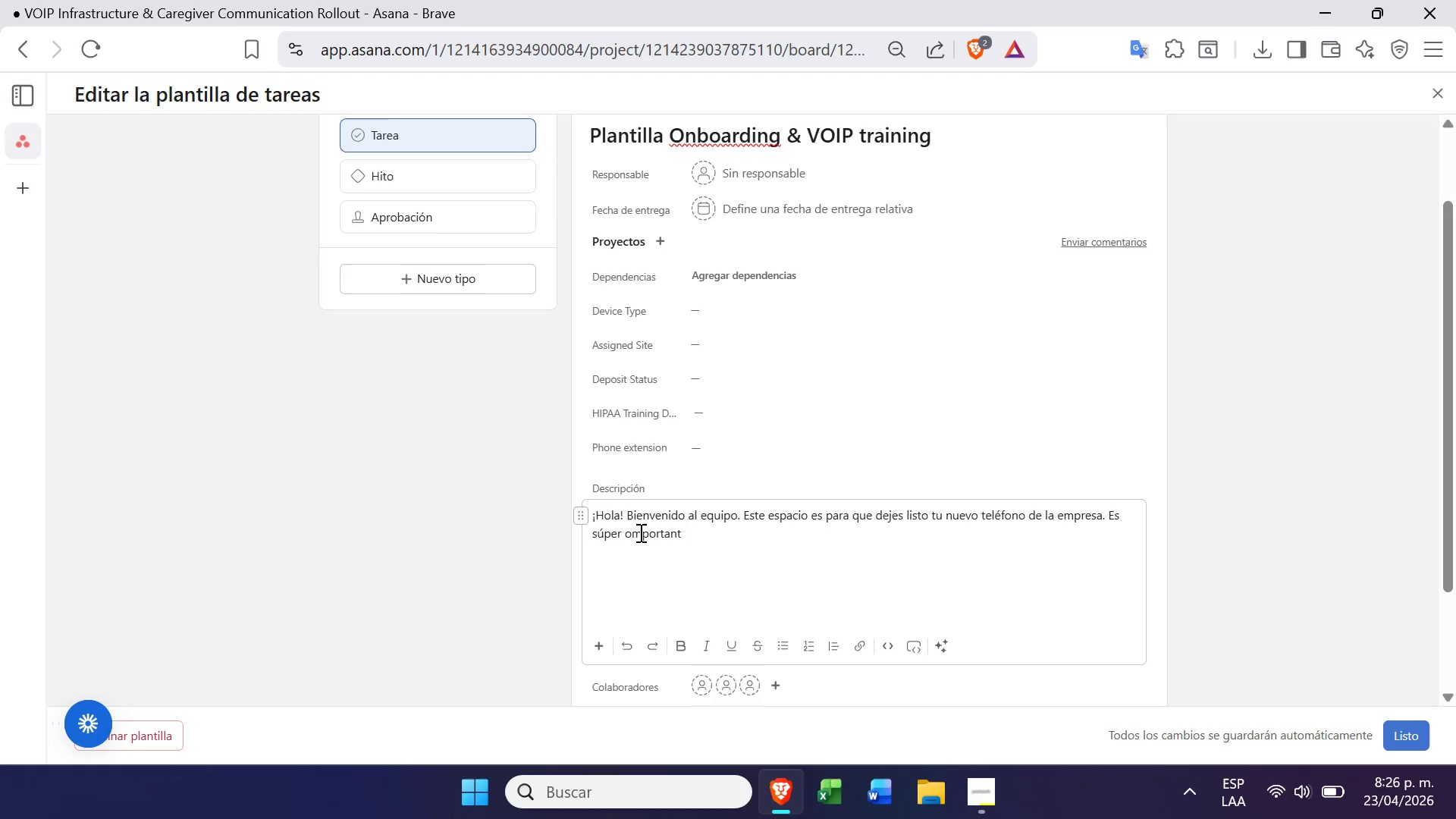 
left_click([639, 535])
 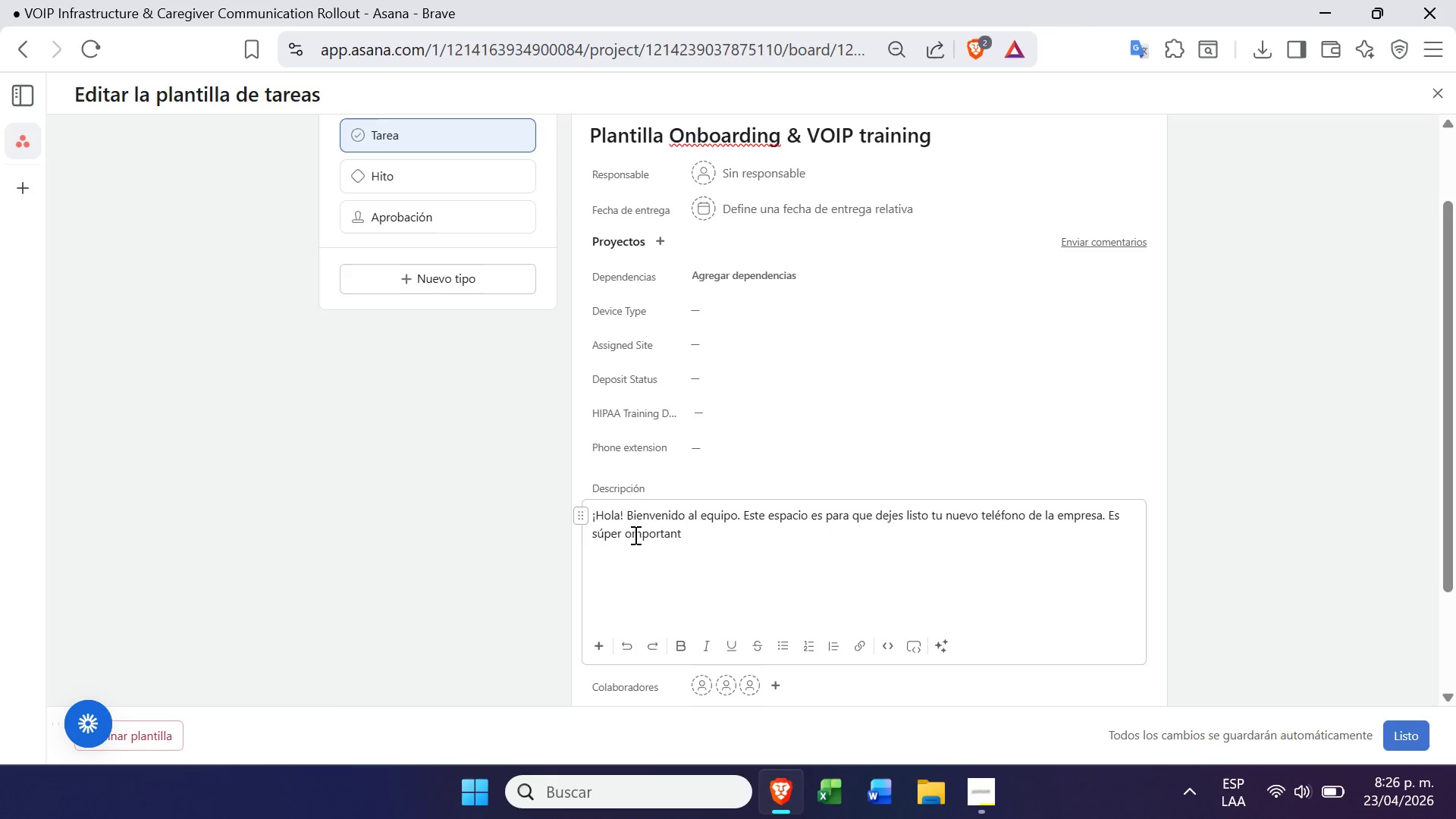 
left_click([632, 535])
 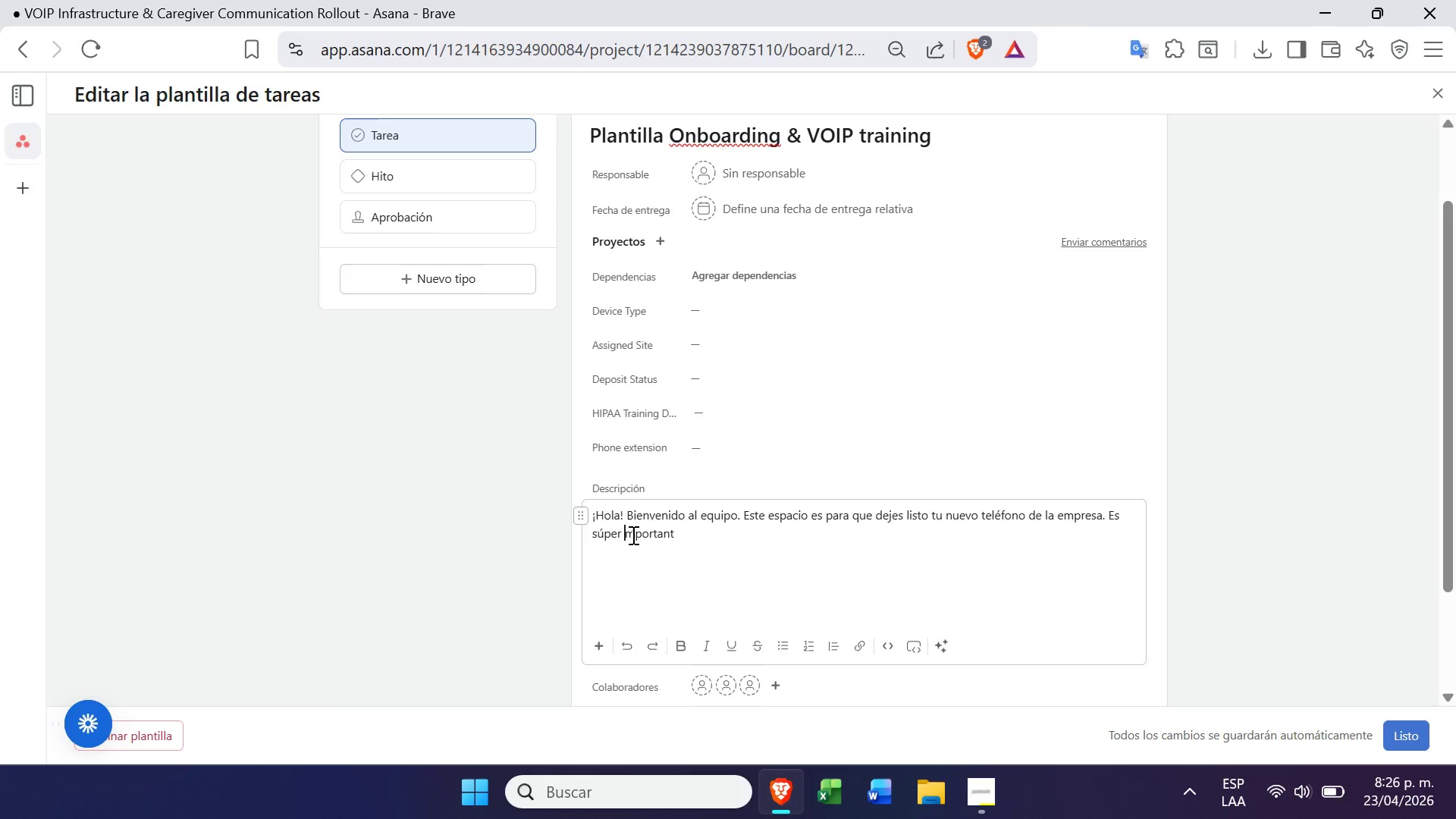 
key(Backspace)
 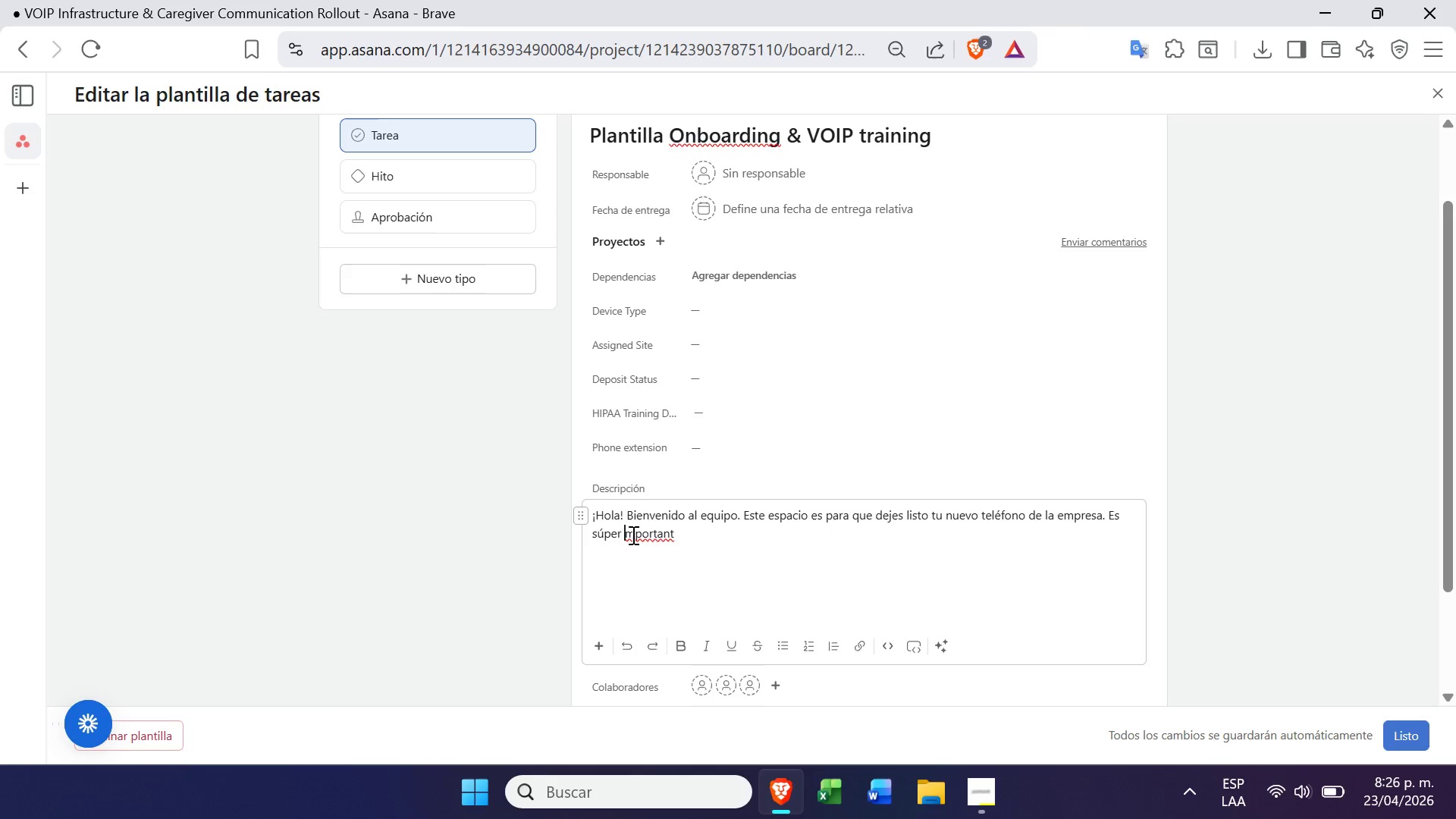 
key(O)
 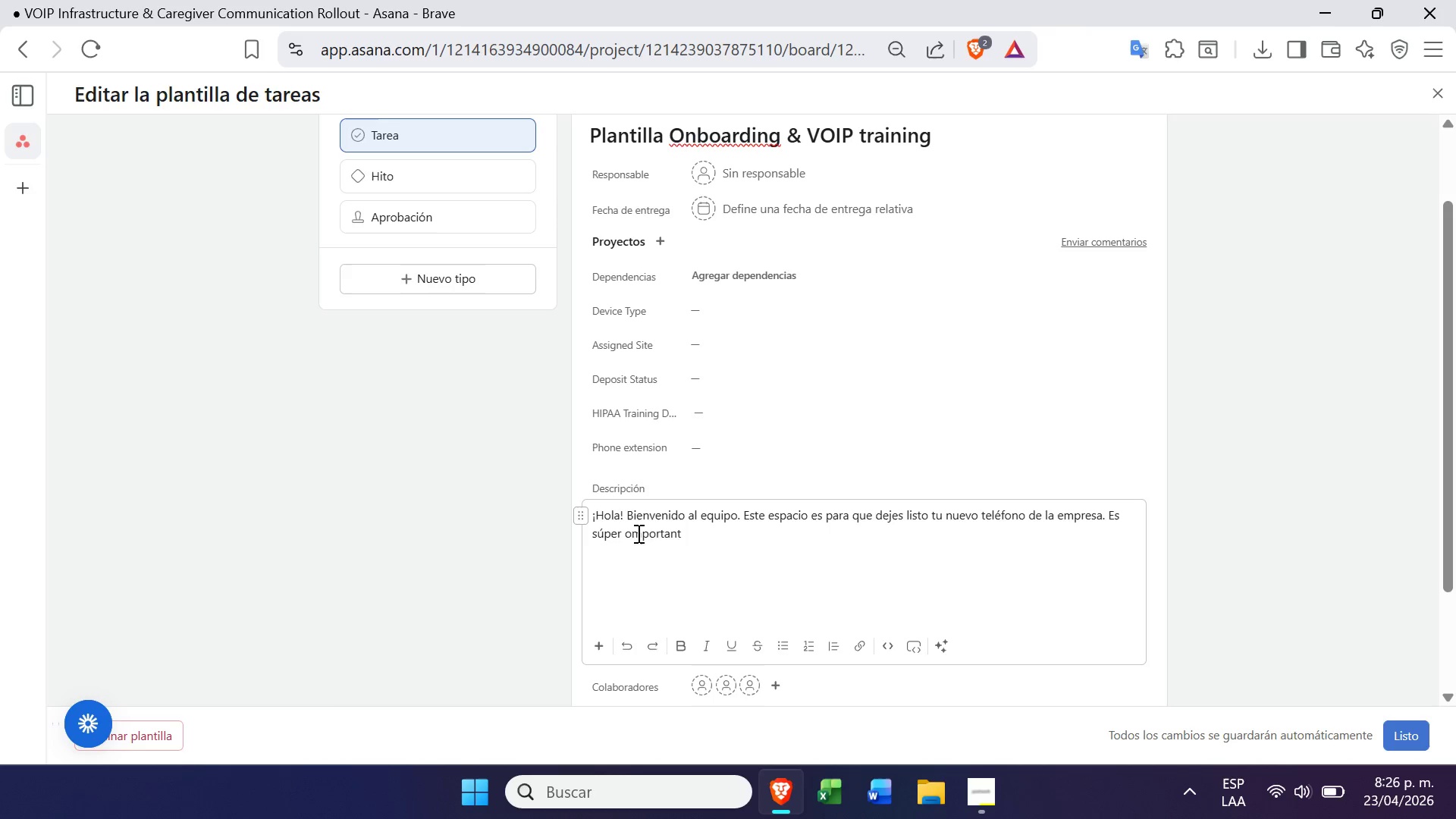 
key(Backspace)
 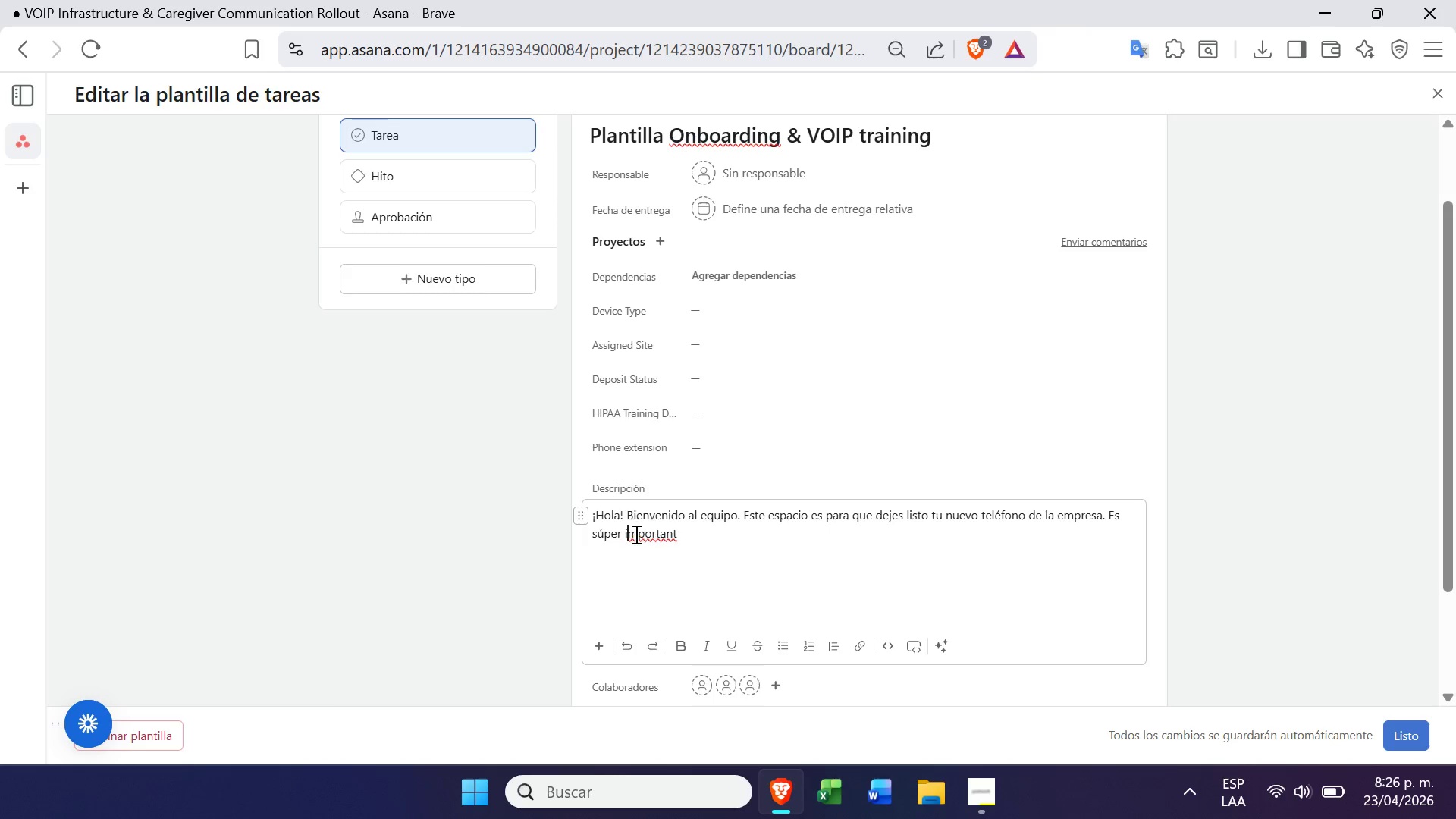 
key(I)
 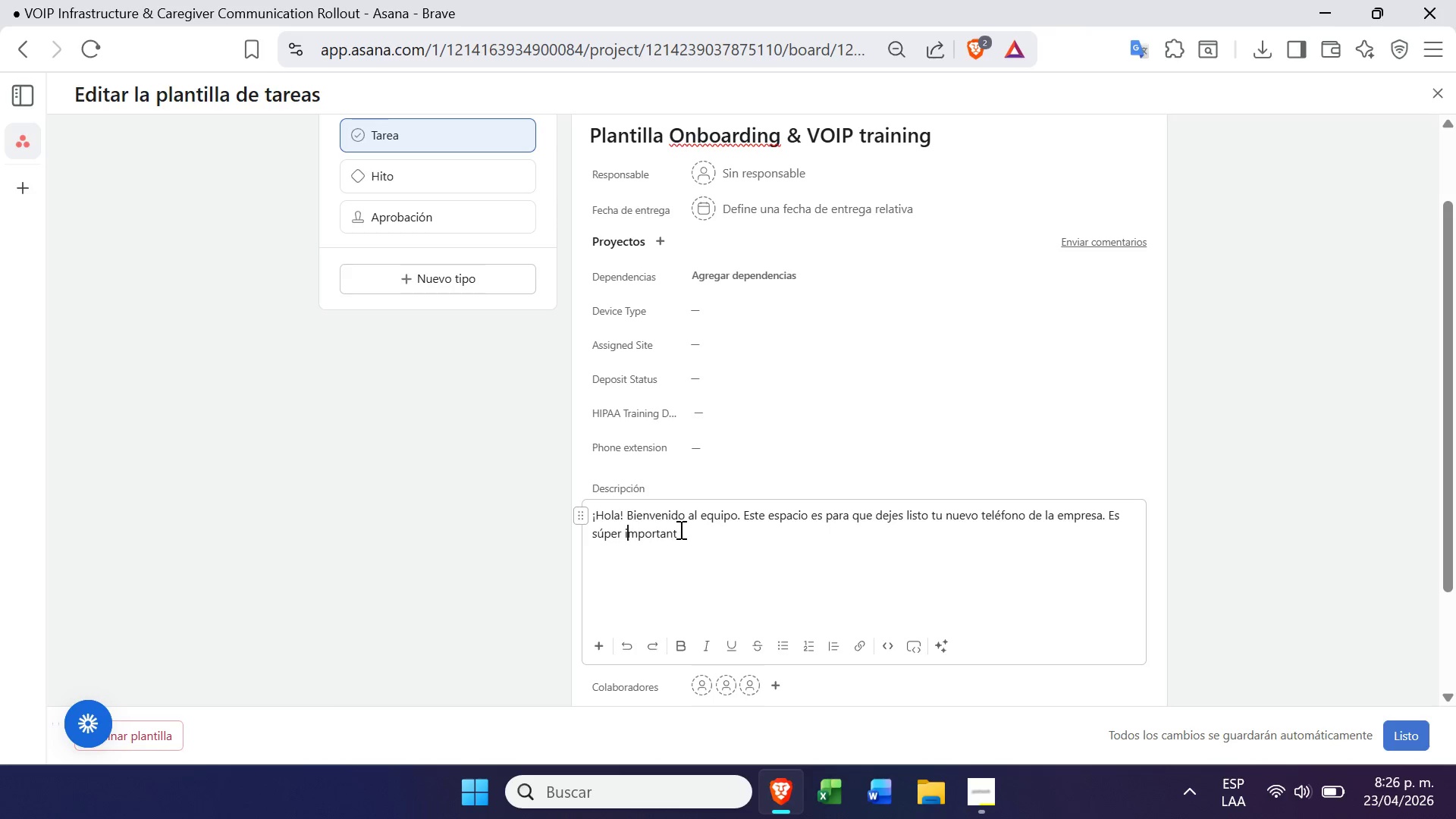 
left_click([689, 529])
 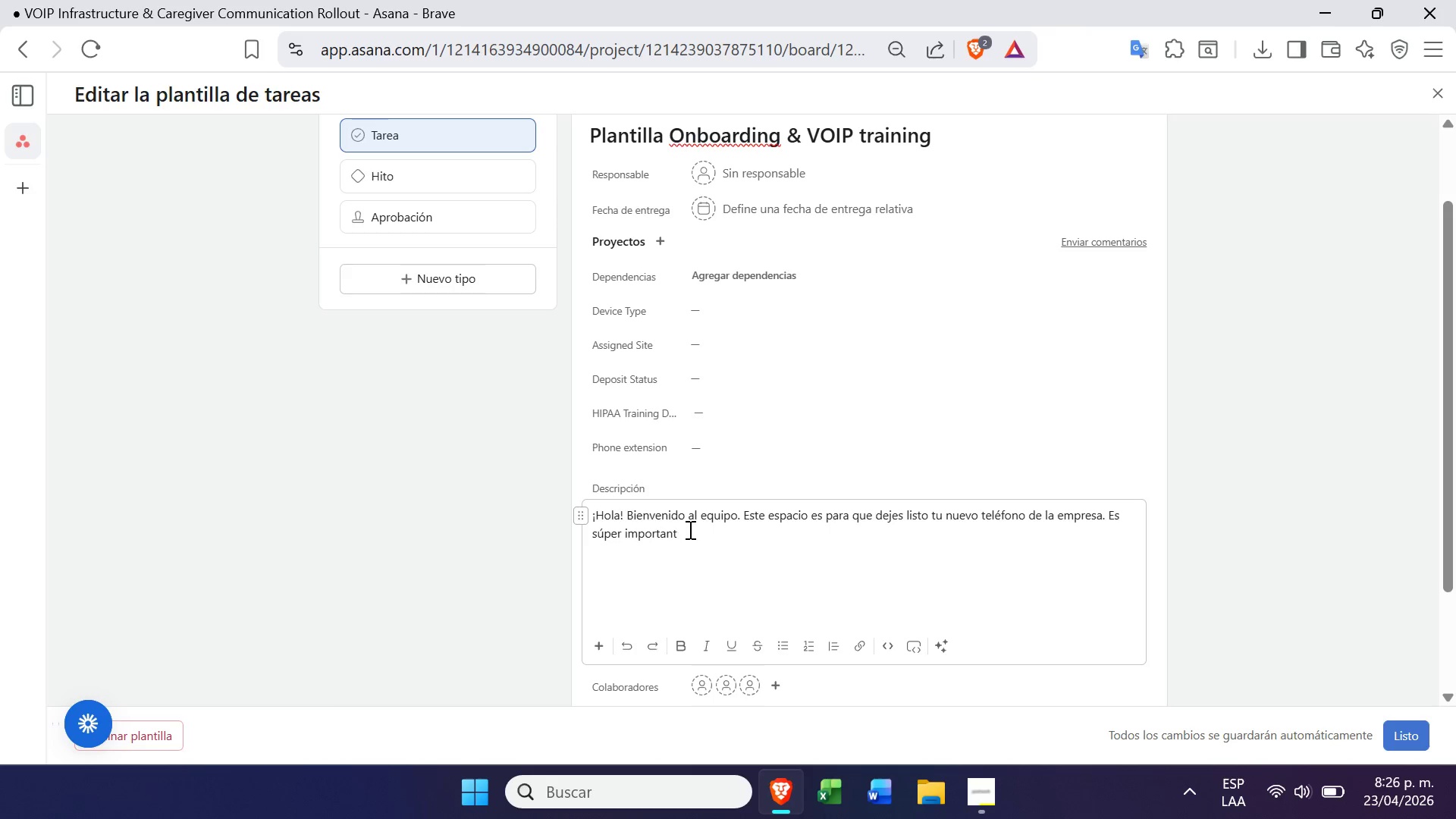 
key(E)
 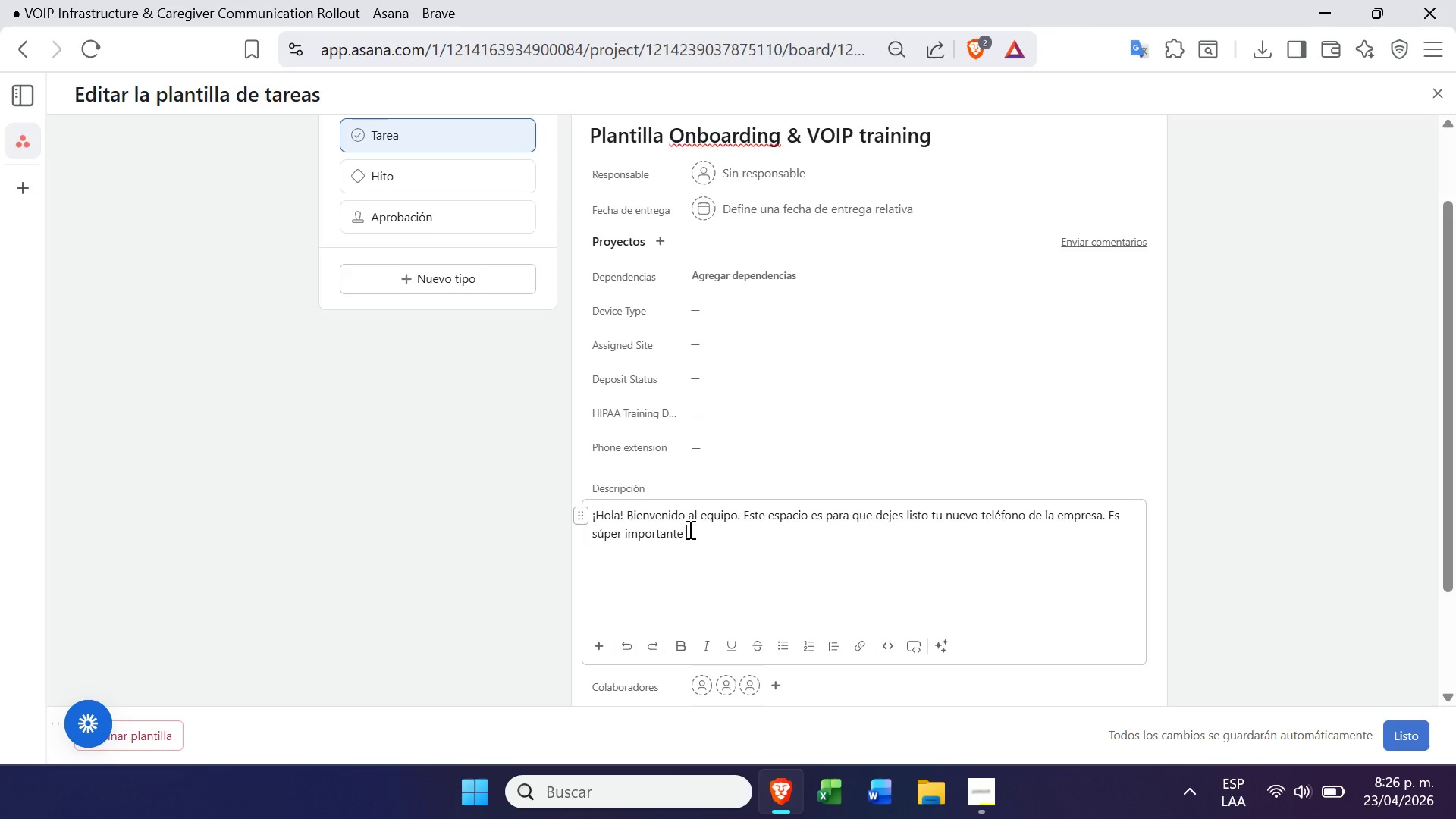 
key(Space)
 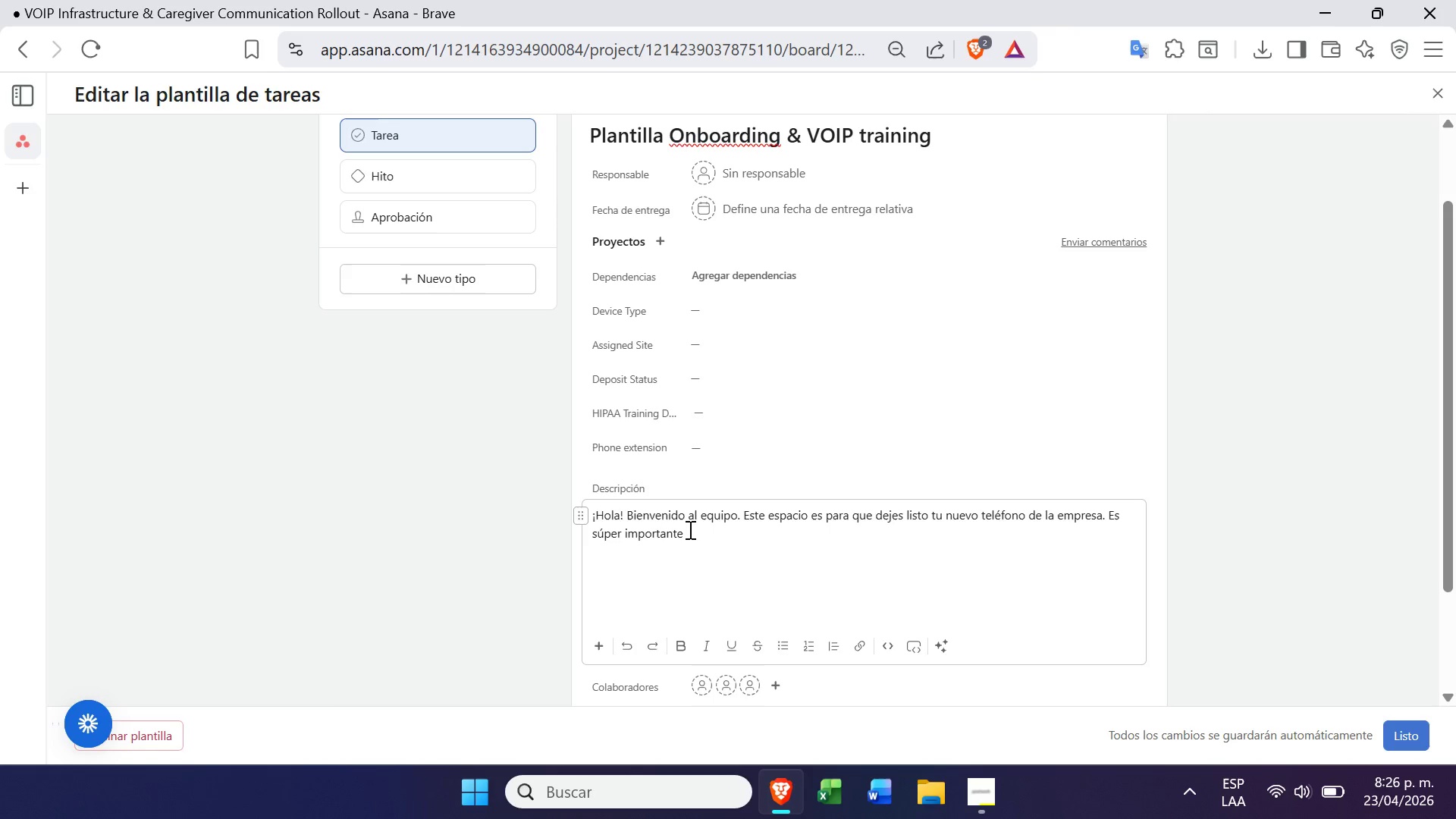 
wait(7.77)
 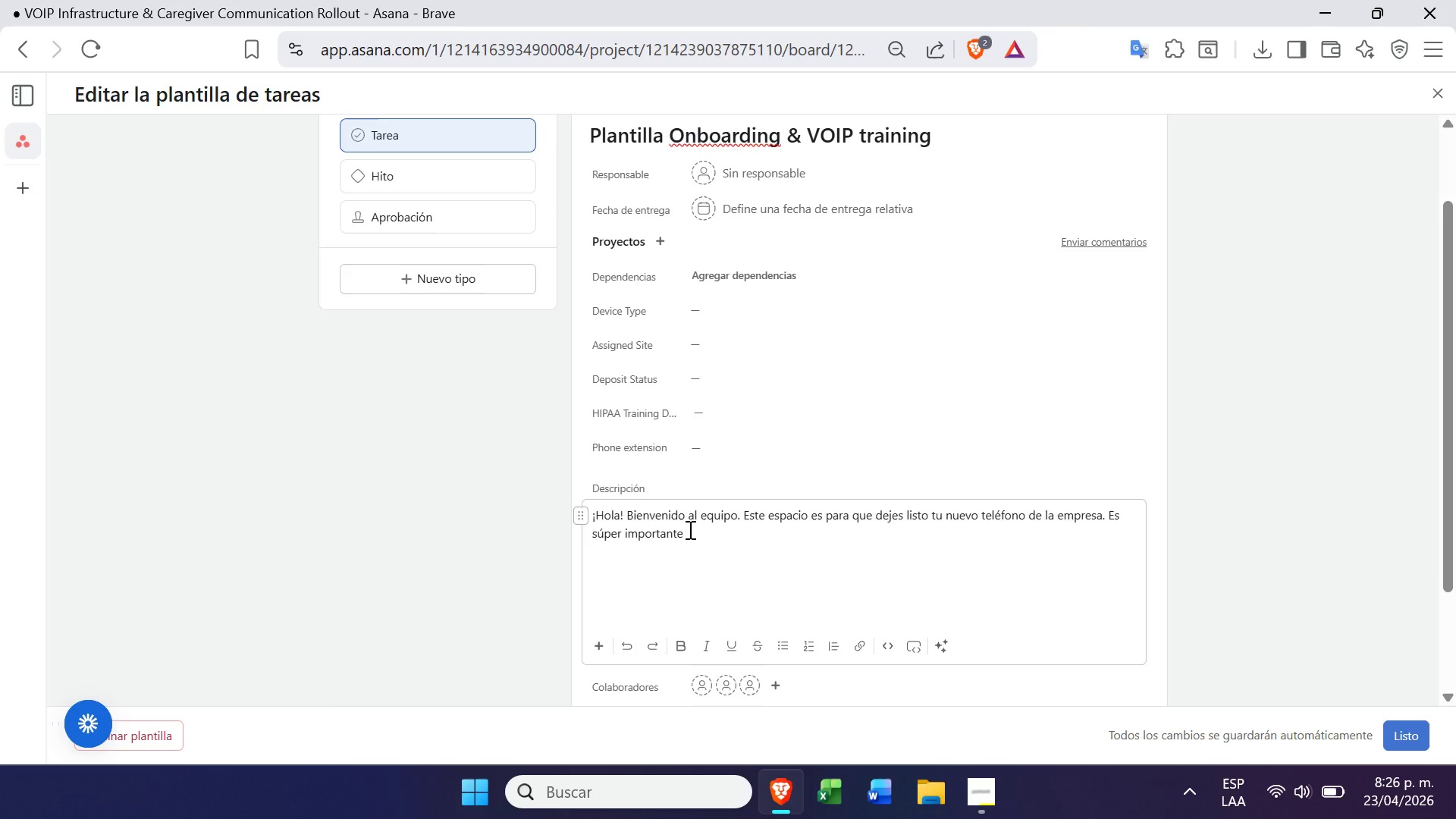 
type(que sigas est)
key(Backspace)
type(tos pasos anr)
key(Backspace)
type(tes de empezar a atn)
key(Backspace)
type(ender llamadas )
key(Backspace)
type(, pro)
key(Backspace)
type(incipalmente para que cud)
key(Backspace)
key(Backspace)
key(Backspace)
type(uidemos la privacidad de nuestros pacietn)
key(Backspace)
key(Backspace)
type(ntes y todo qued )
key(Backspace)
type(e bajo la ley HIPP)
key(Backspace)
type(AA , cualquier dida)
key(Backspace)
key(Backspace)
key(Backspace)
type(uda nos avisas)
 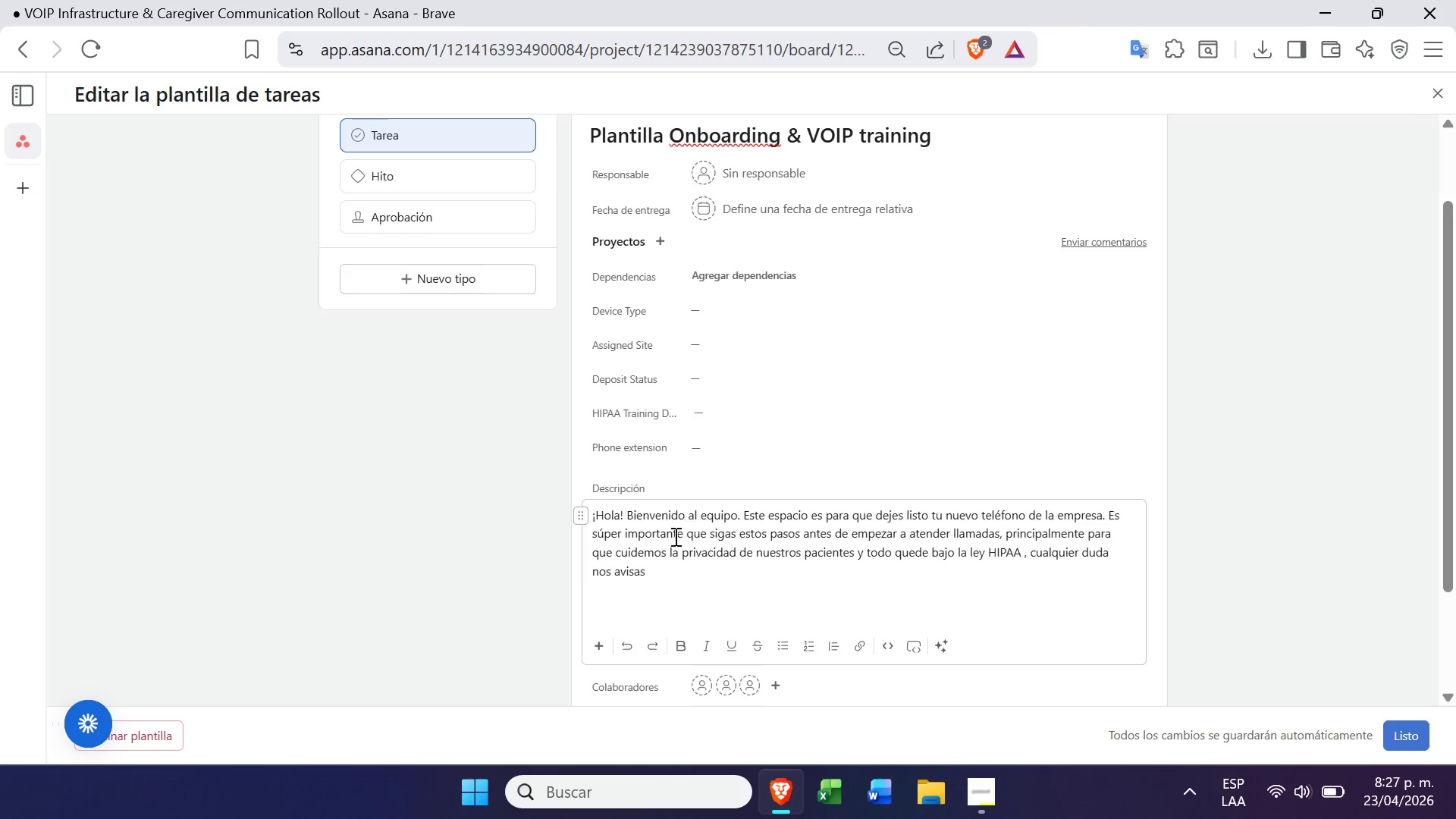 
key(Shift+ShiftRight)
 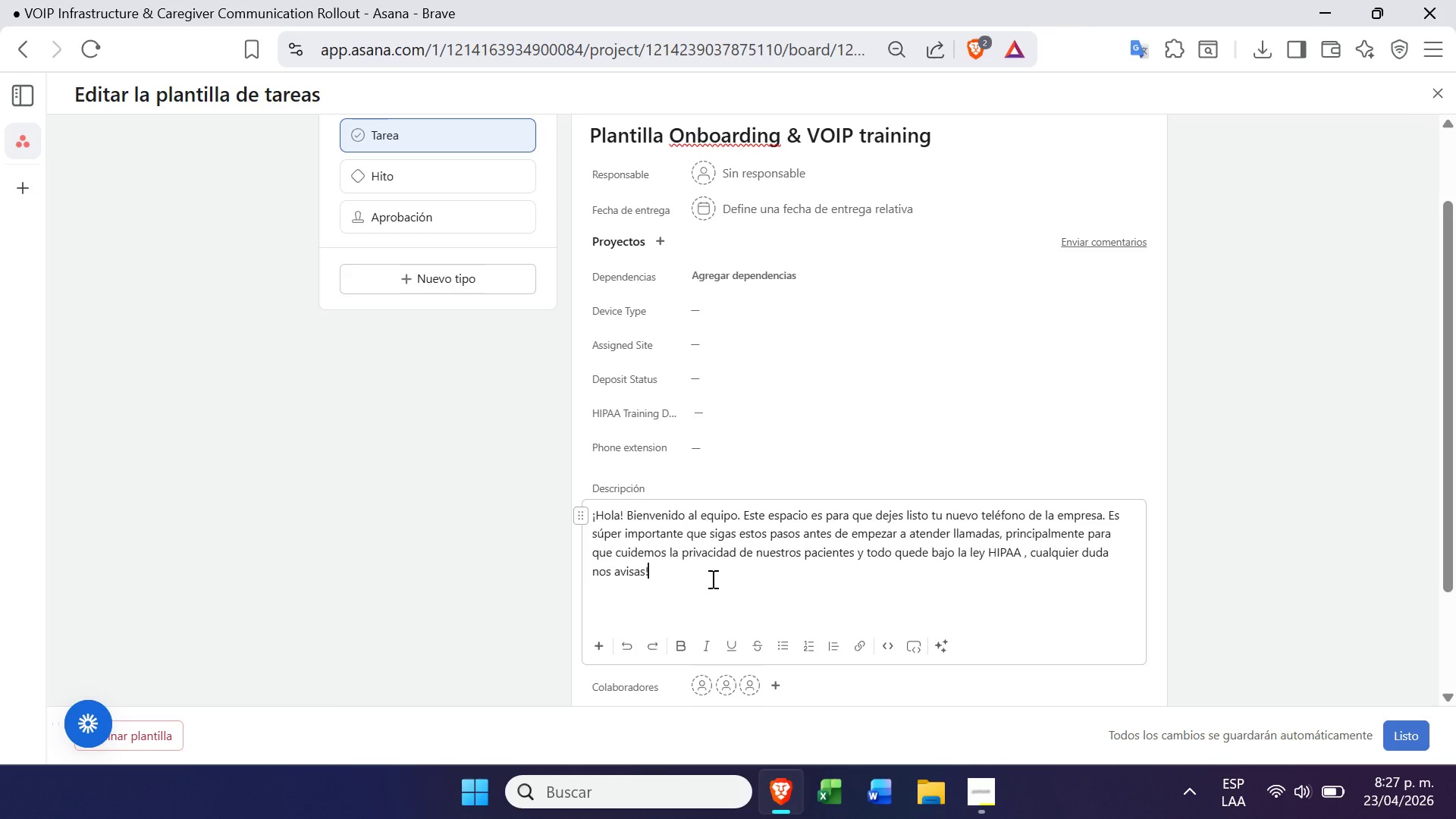 
key(Shift+1)
 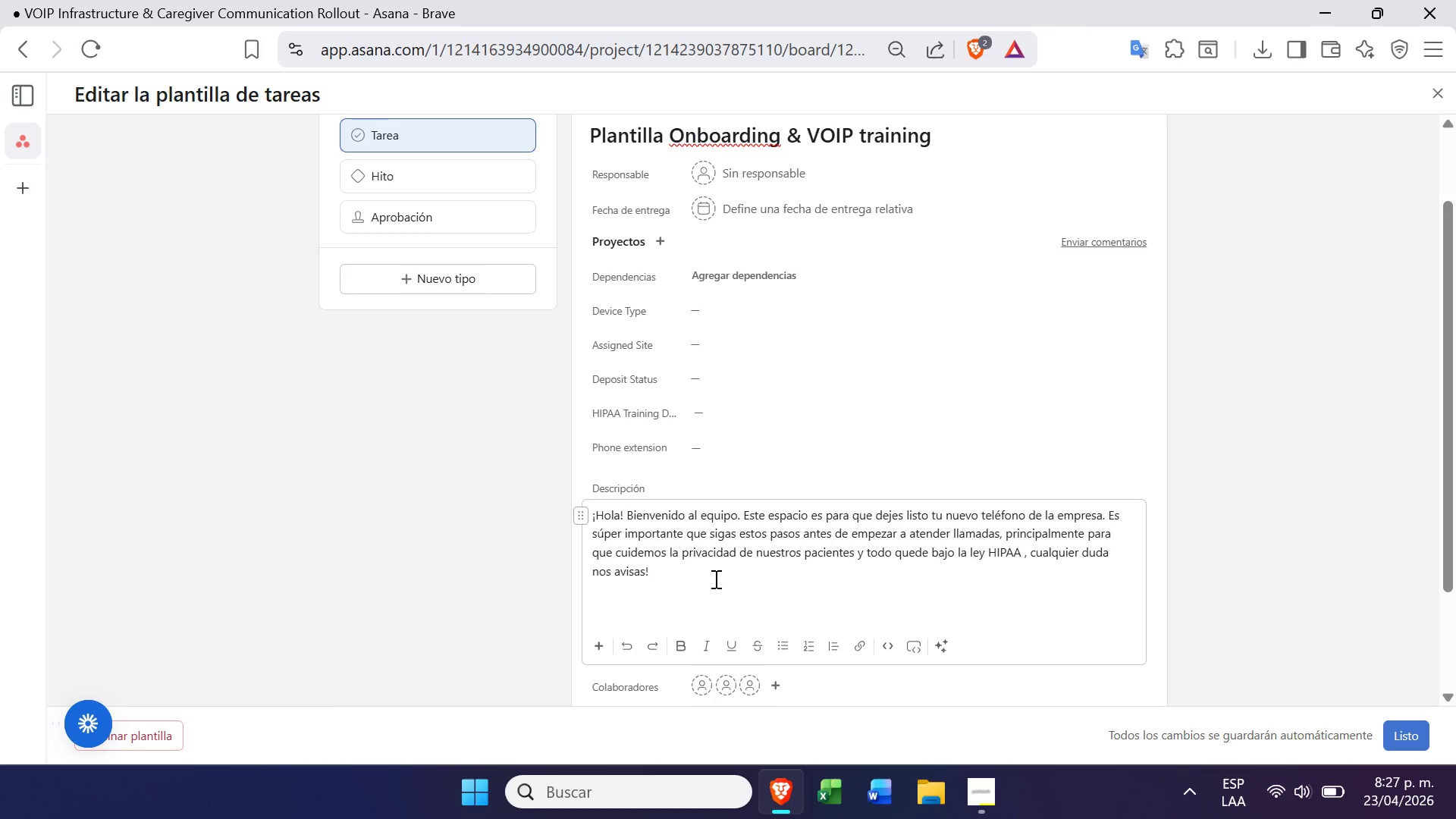 
mouse_move([773, 570])
 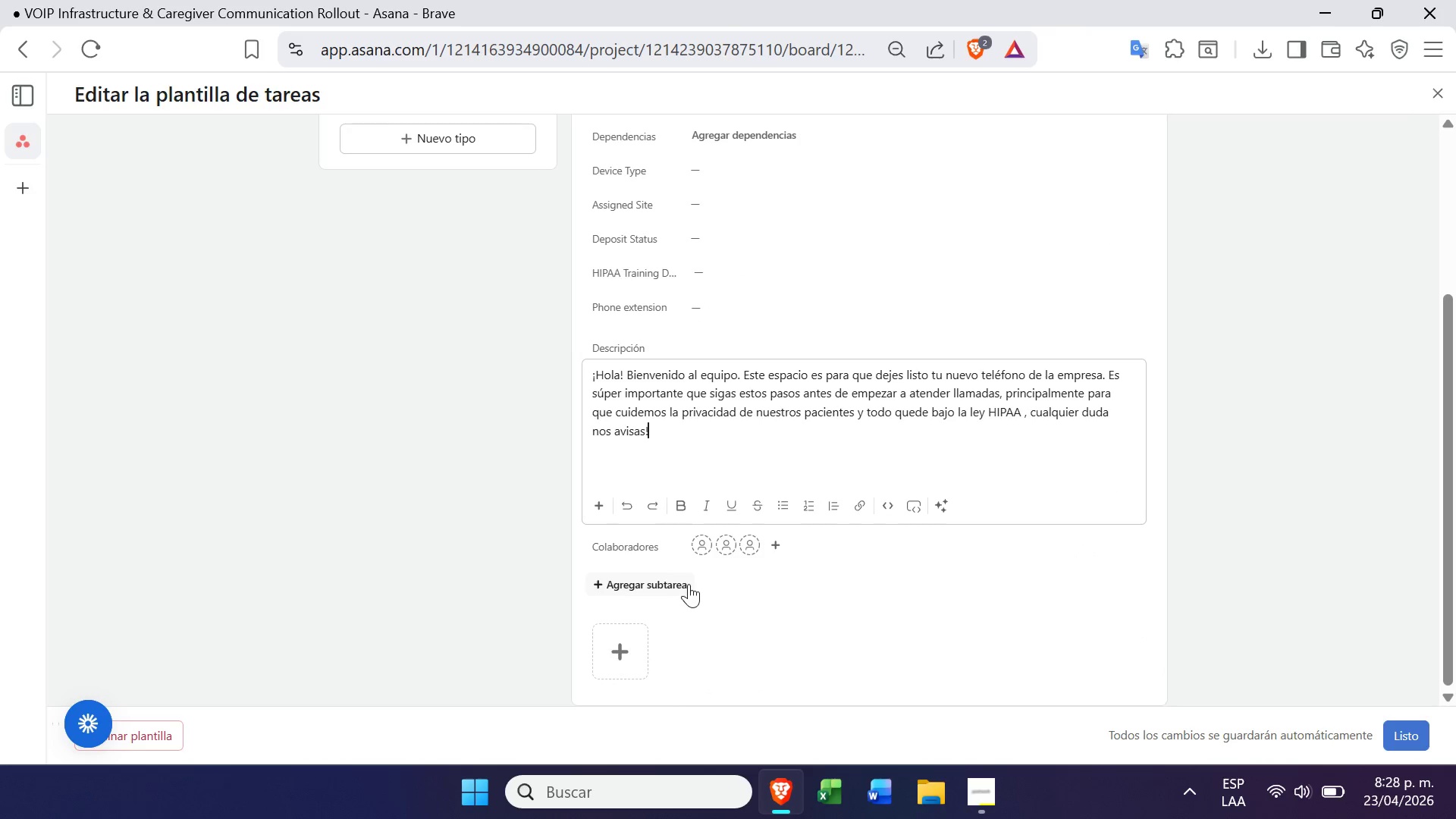 
left_click([686, 585])
 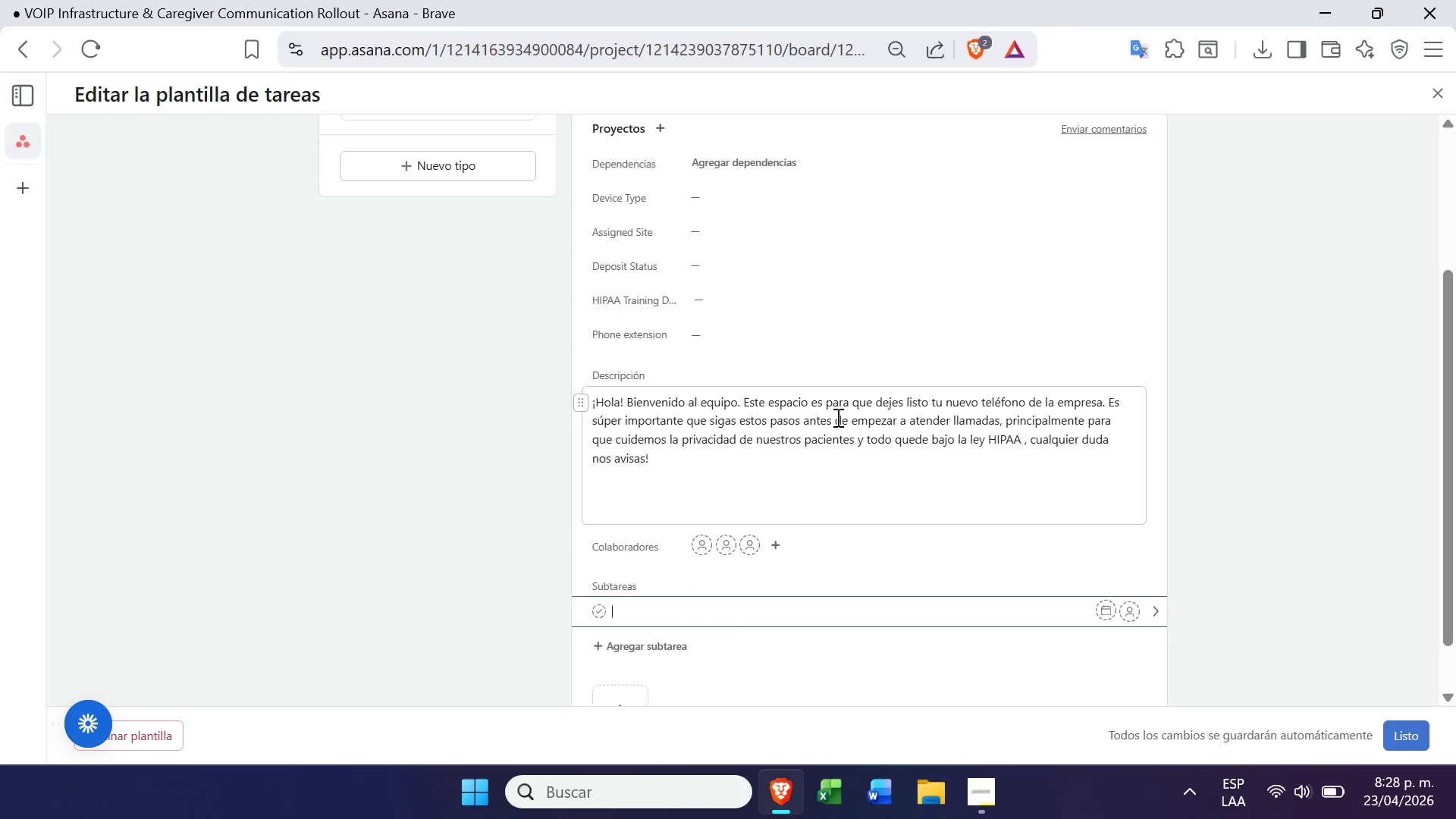 
wait(5.81)
 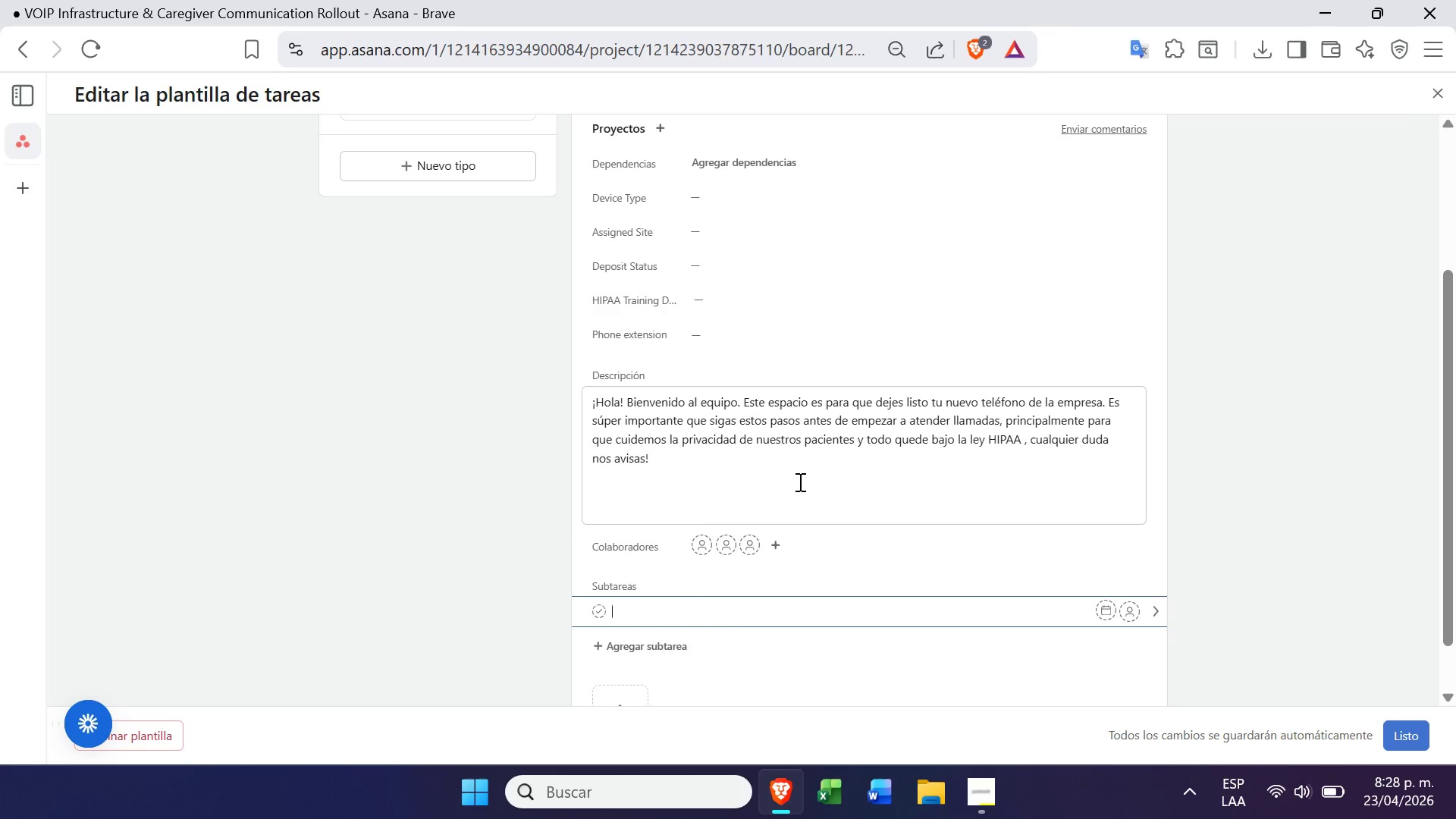 
left_click([981, 818])